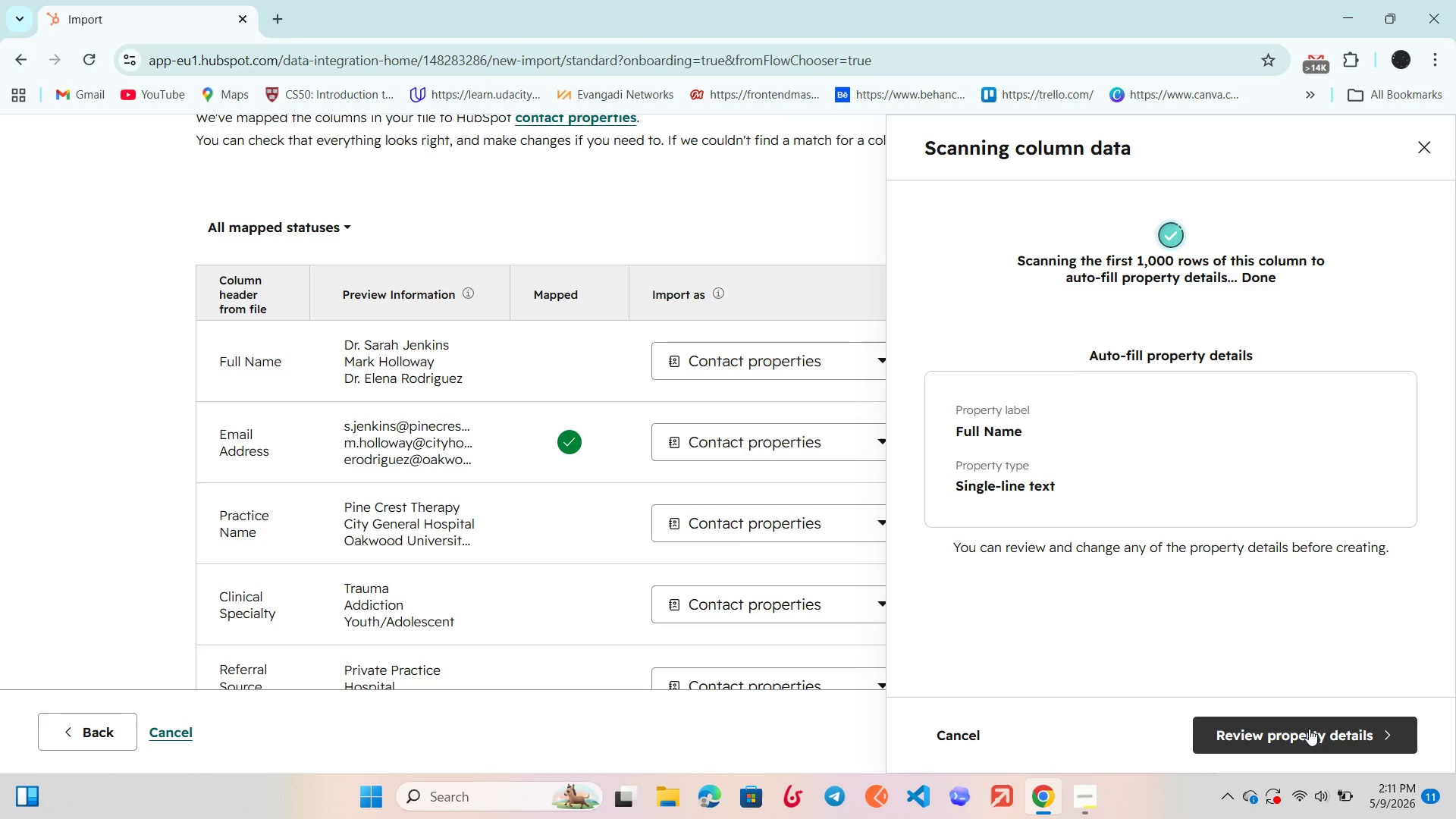 
wait(5.66)
 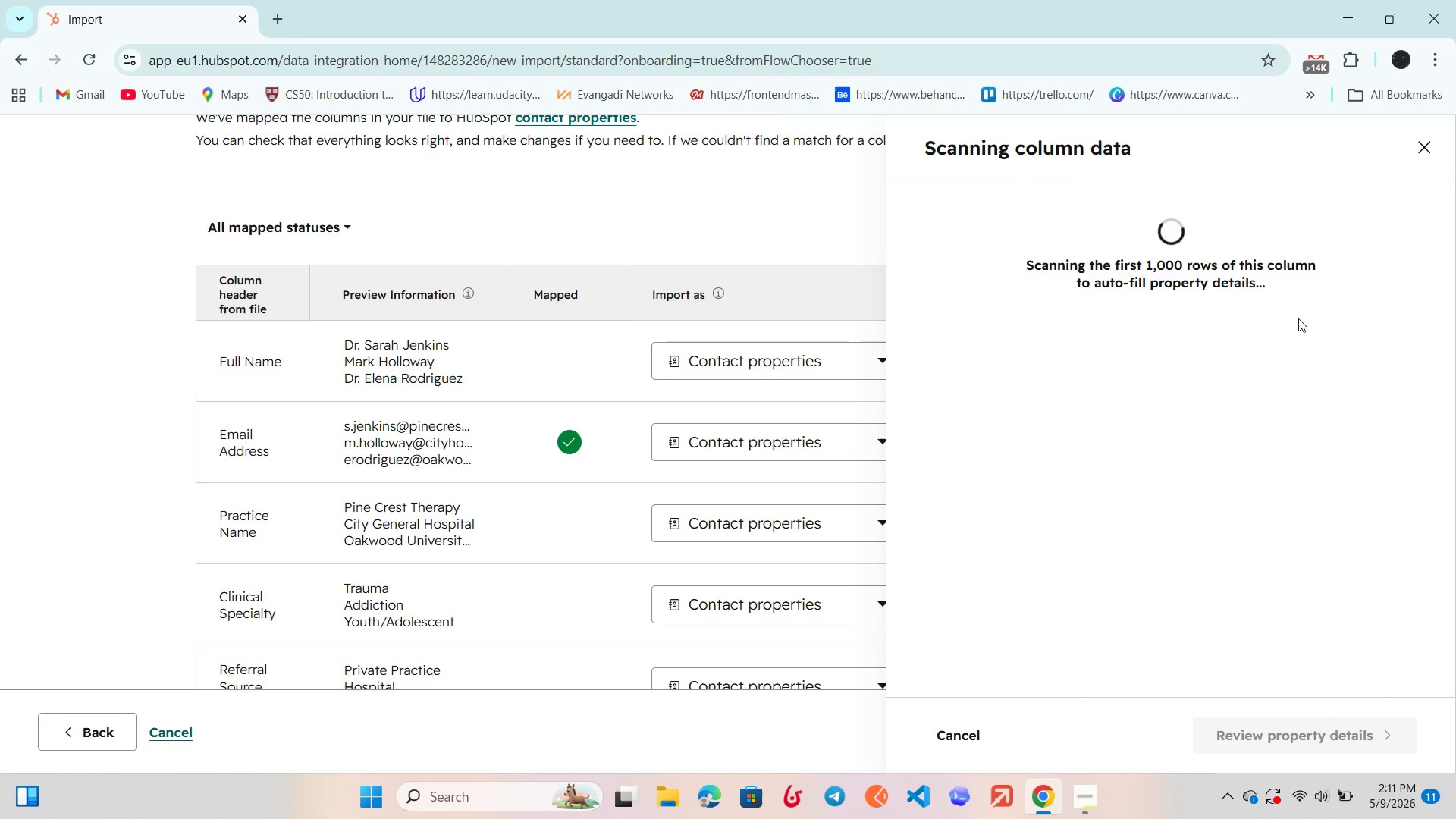 
left_click([1432, 149])
 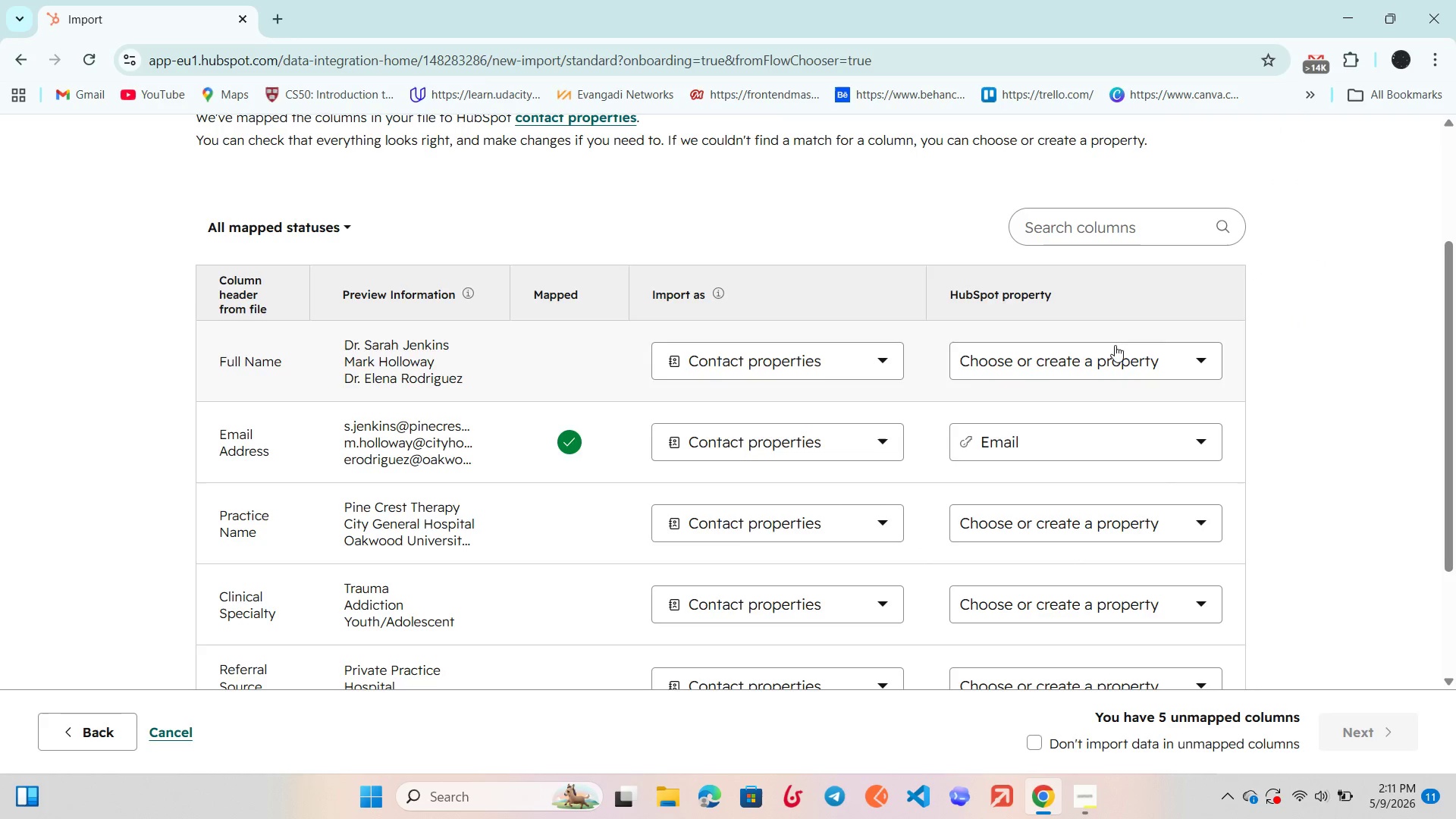 
mouse_move([1111, 384])
 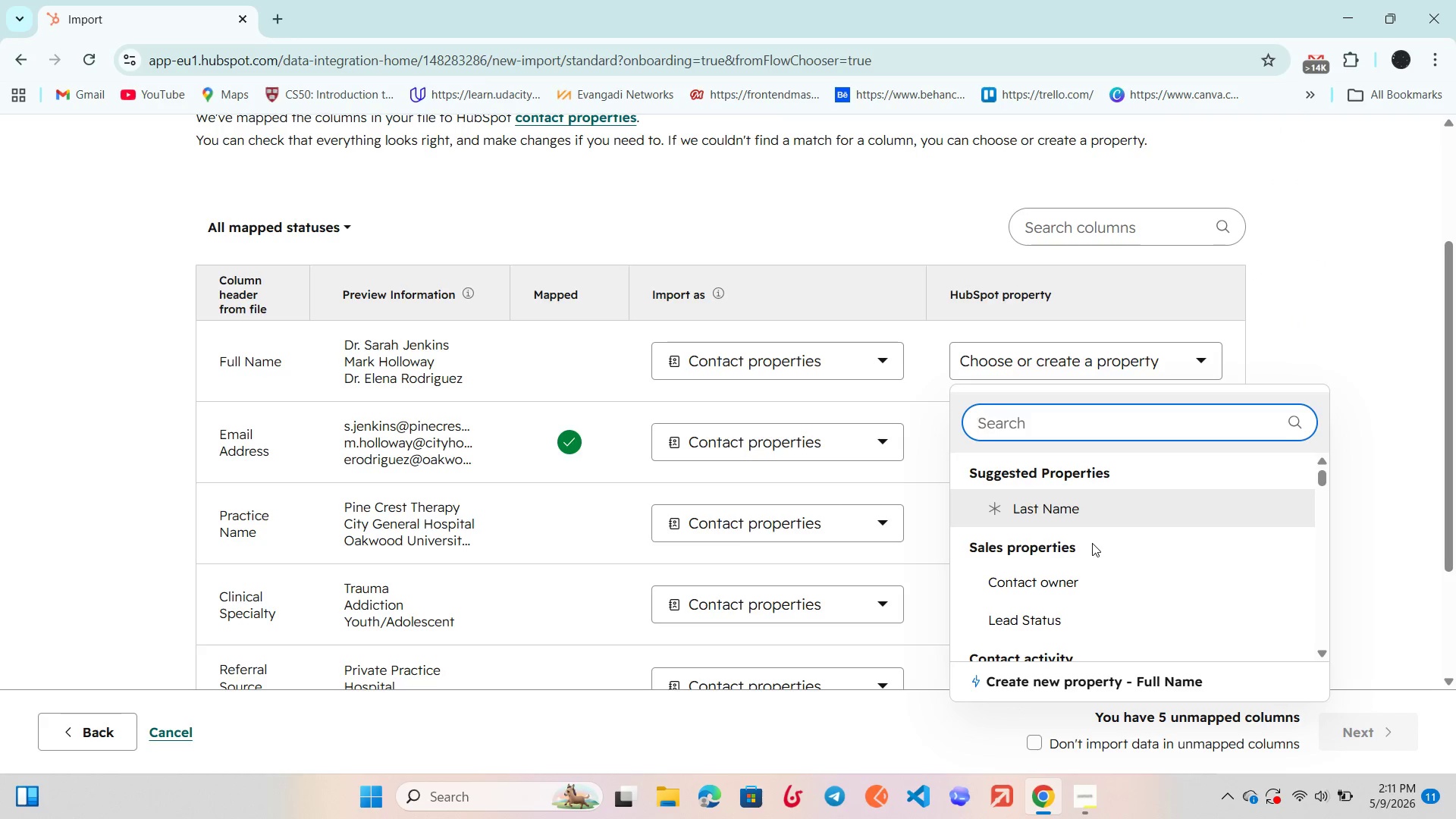 
scroll: coordinate [1092, 543], scroll_direction: up, amount: 2.0
 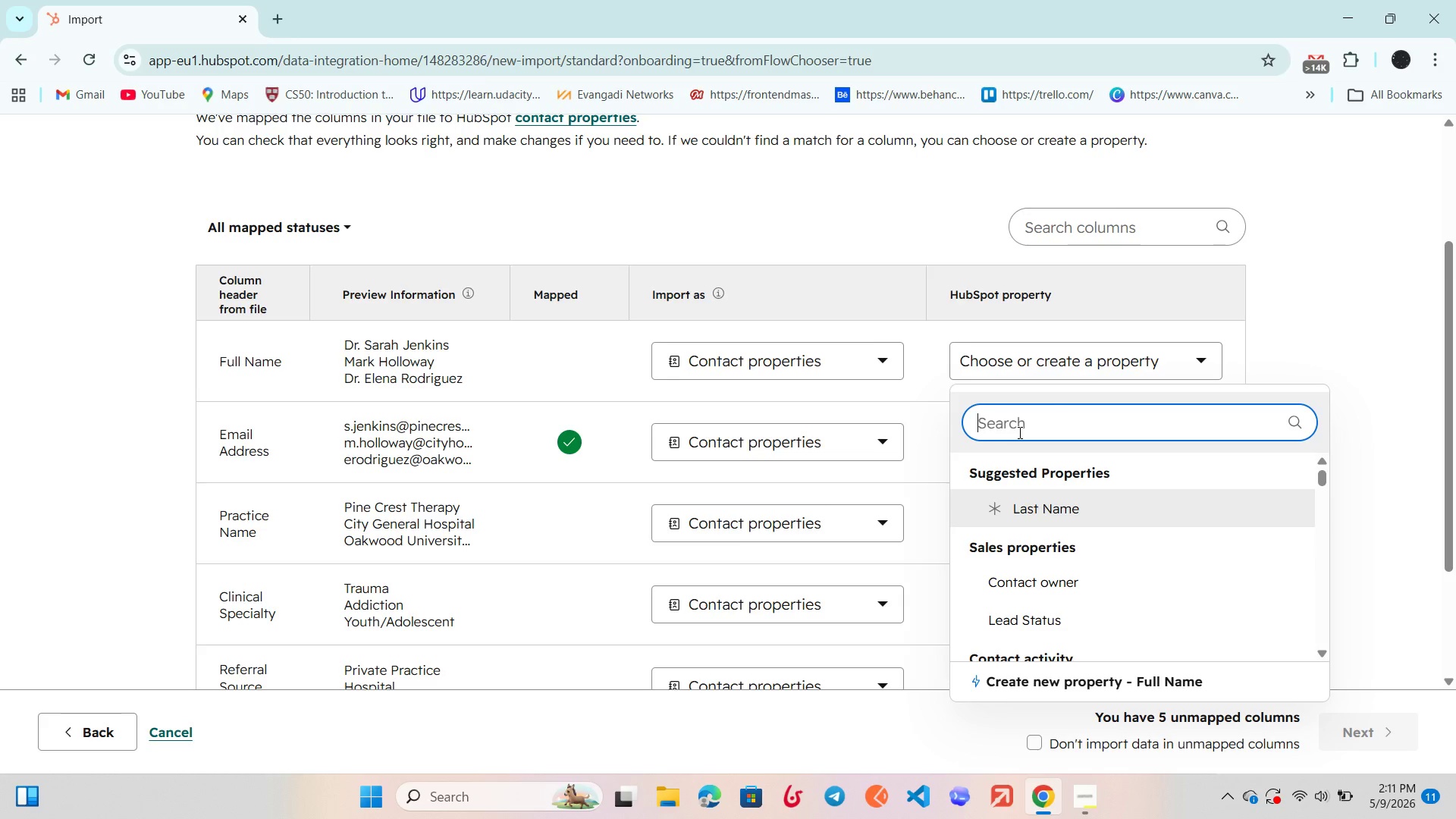 
key(CapsLock)
 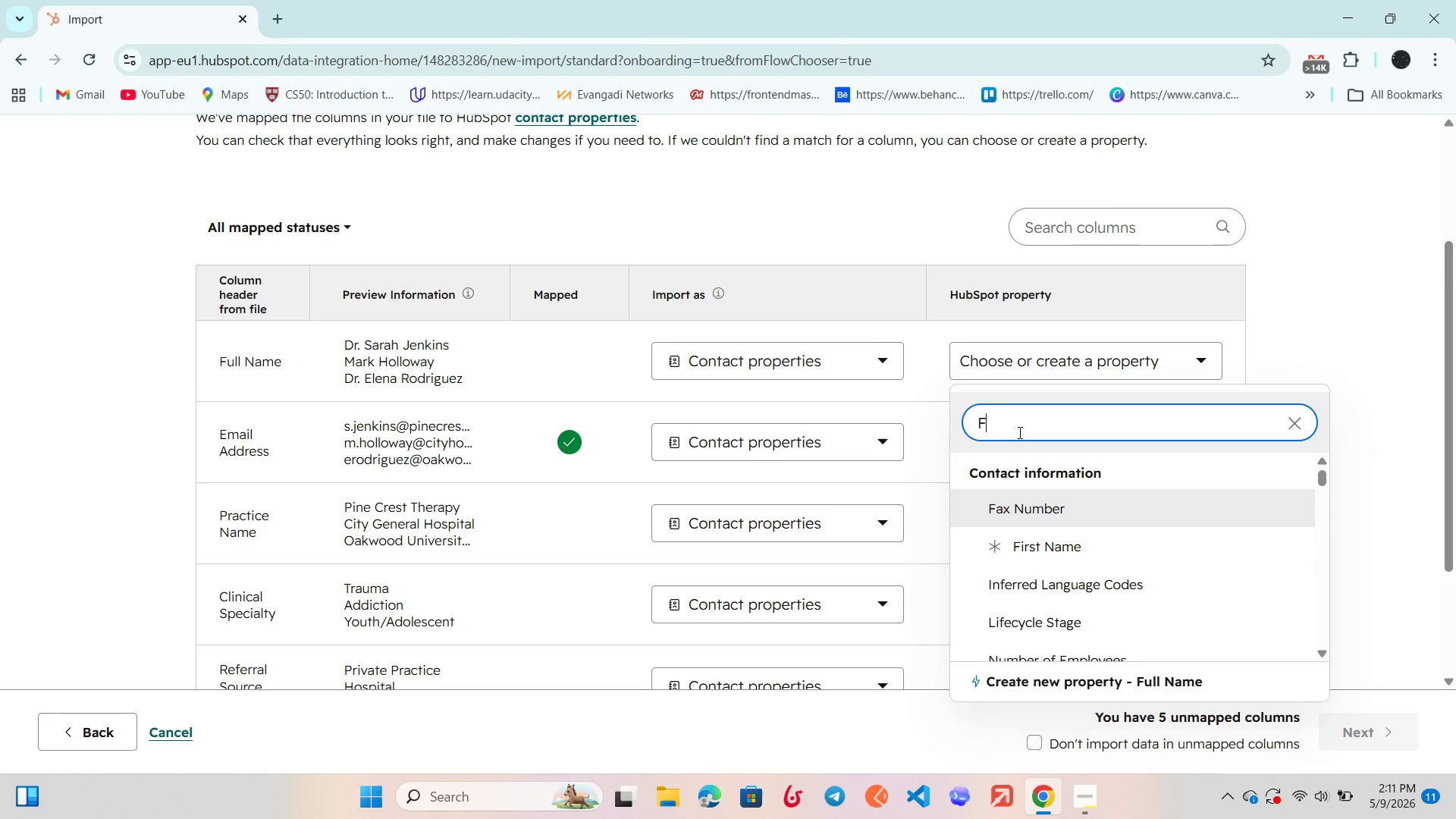 
key(F)
 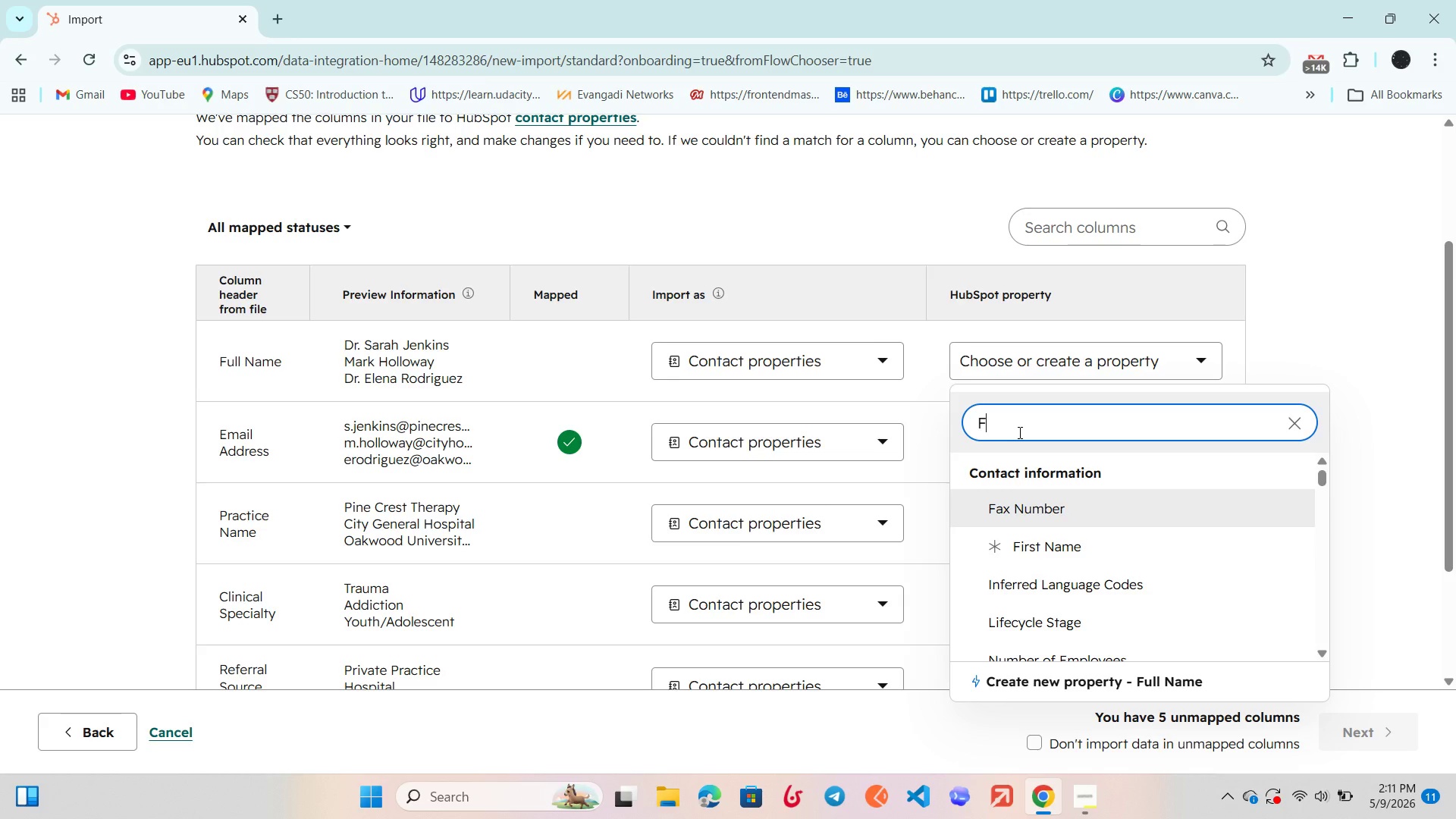 
key(CapsLock)
 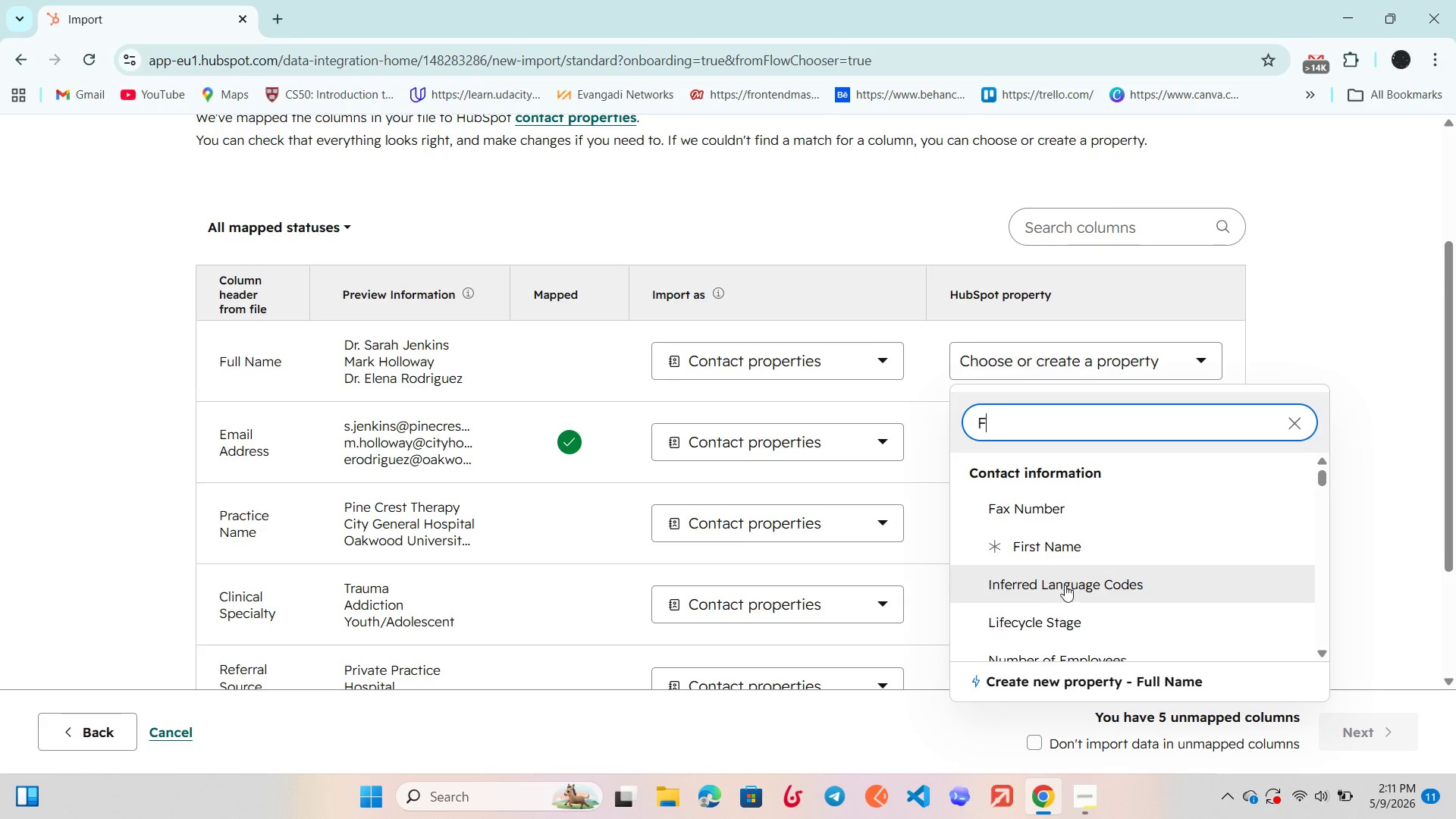 
left_click([1081, 544])
 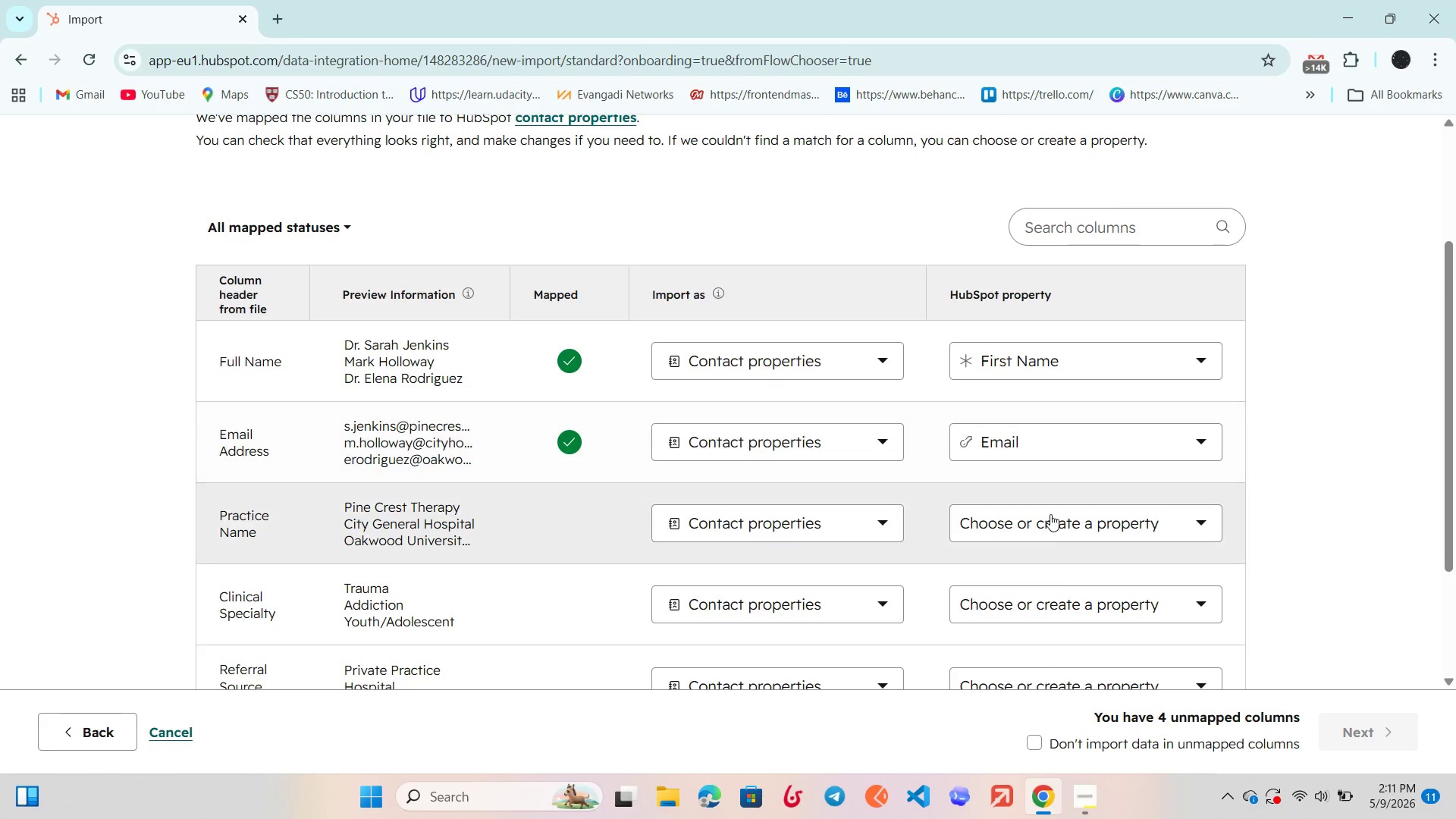 
scroll: coordinate [1043, 530], scroll_direction: none, amount: 0.0
 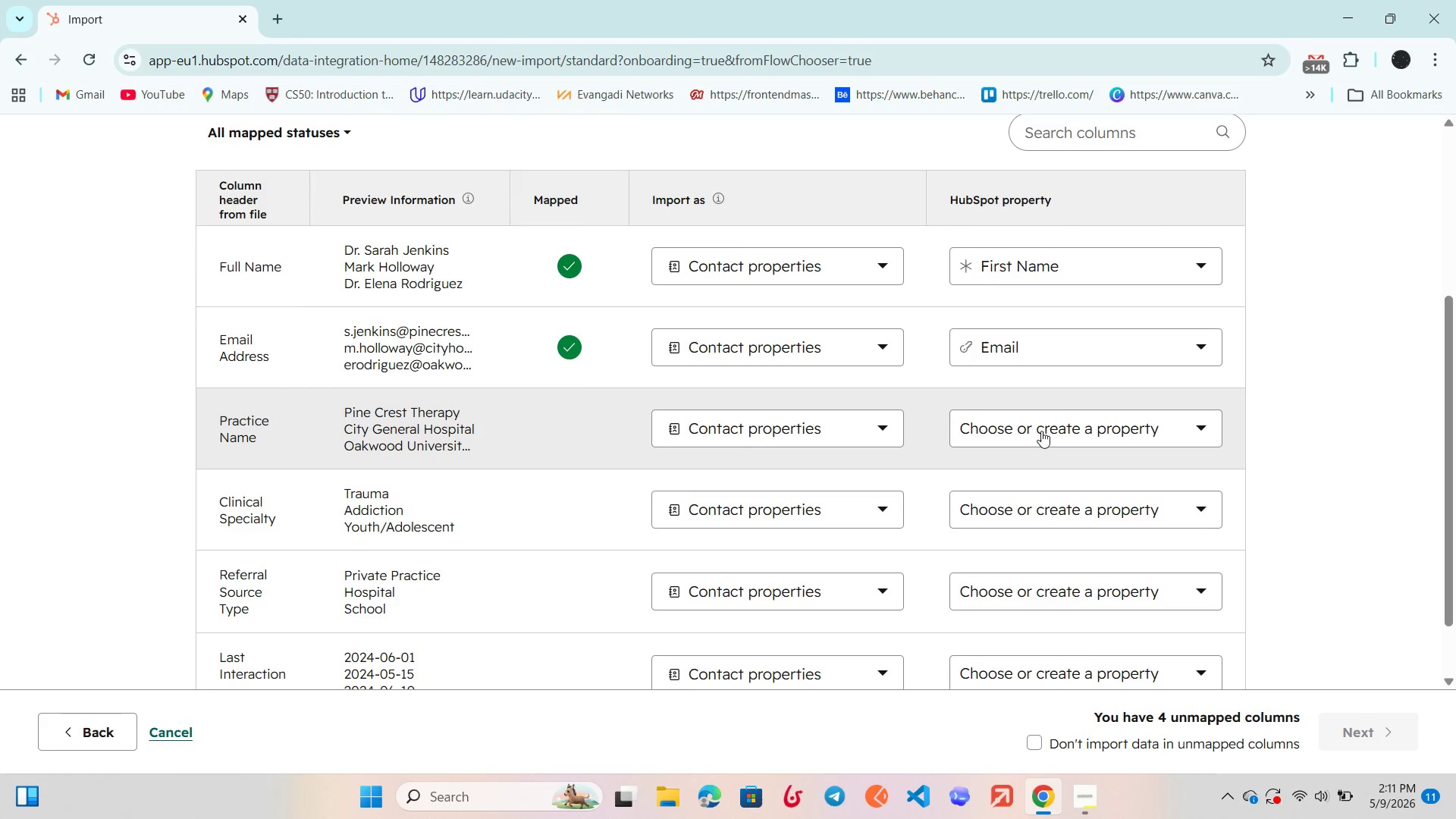 
left_click([1041, 431])
 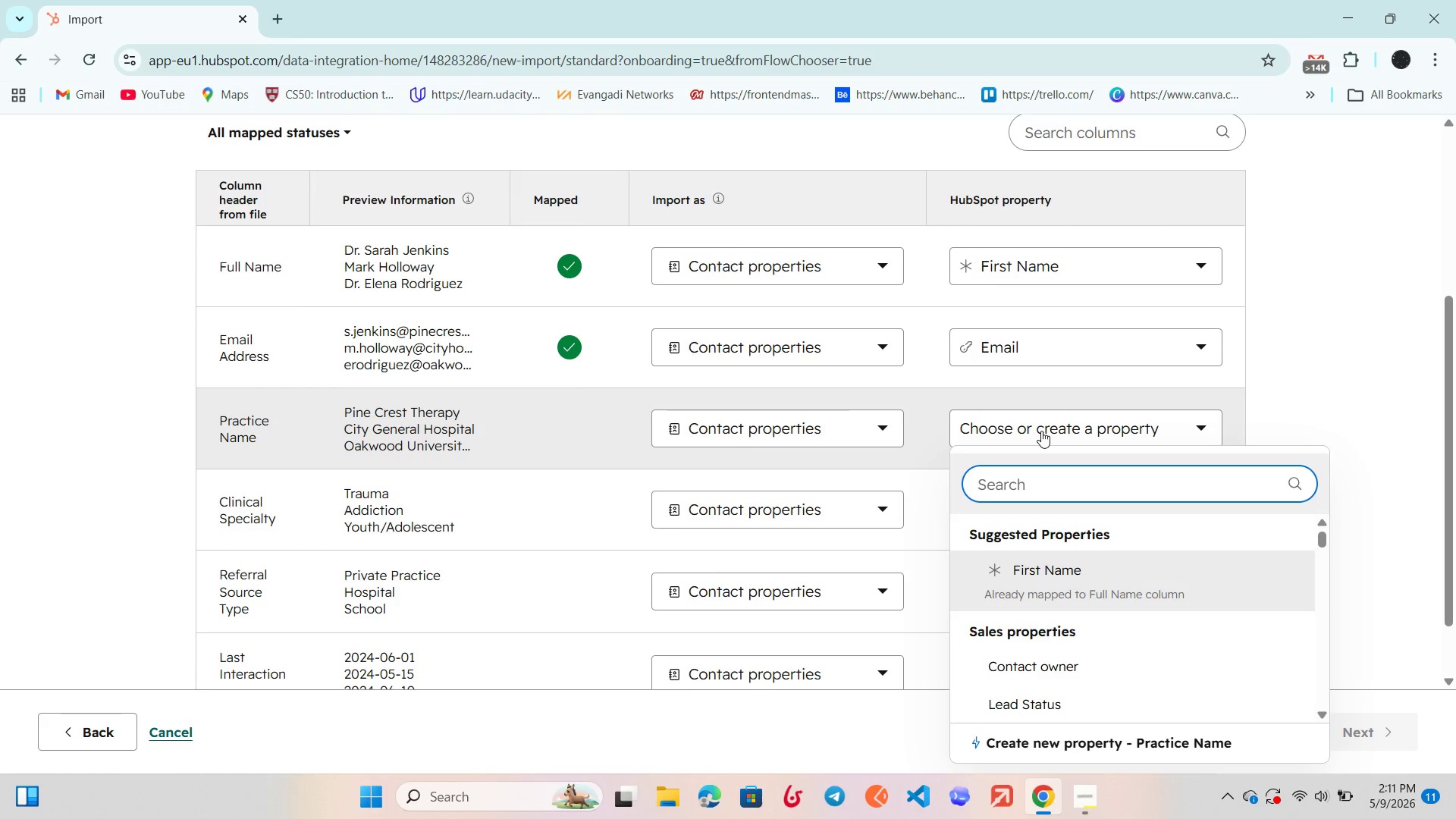 
left_click([1041, 431])
 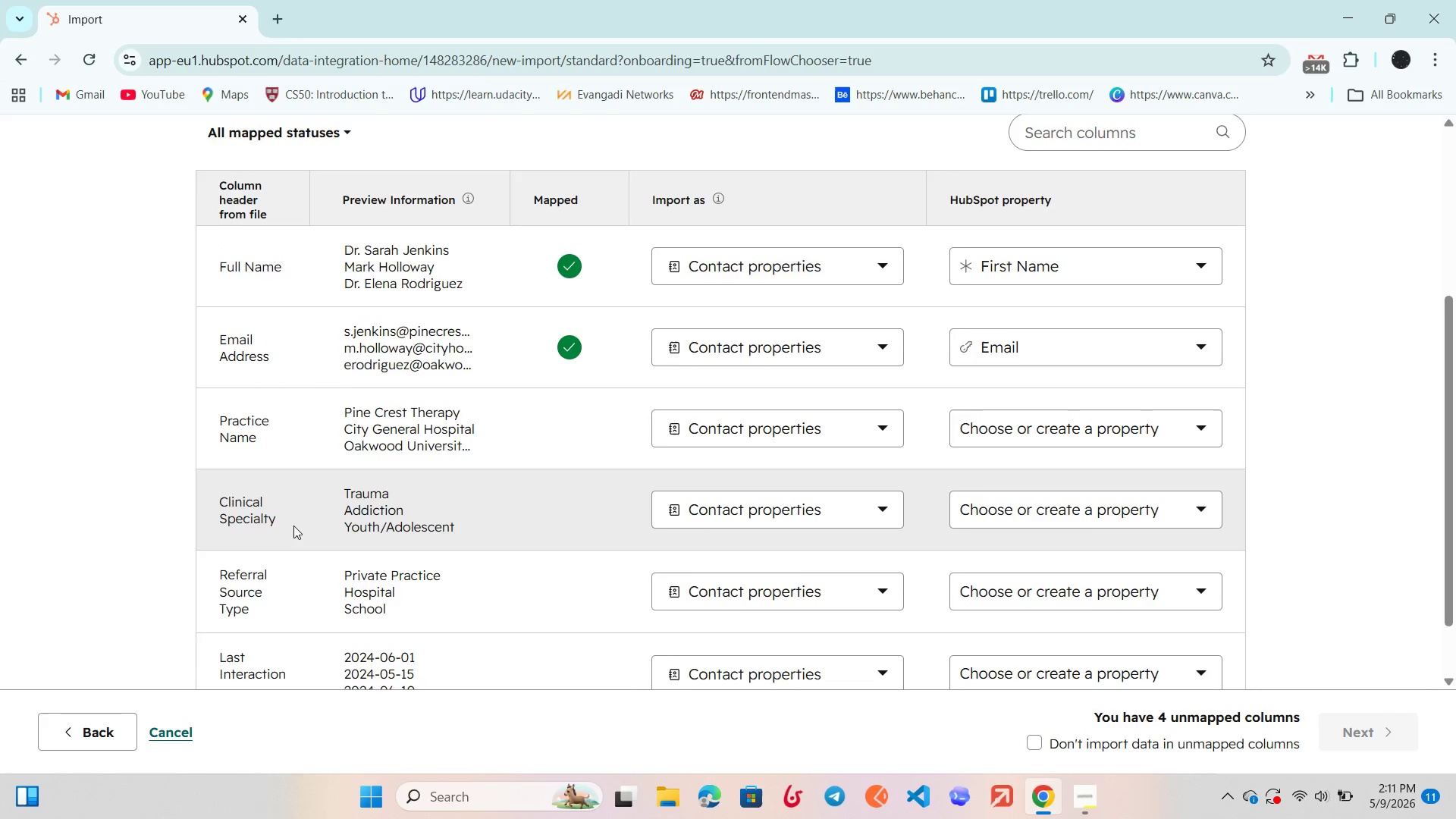 
scroll: coordinate [294, 525], scroll_direction: down, amount: 4.0
 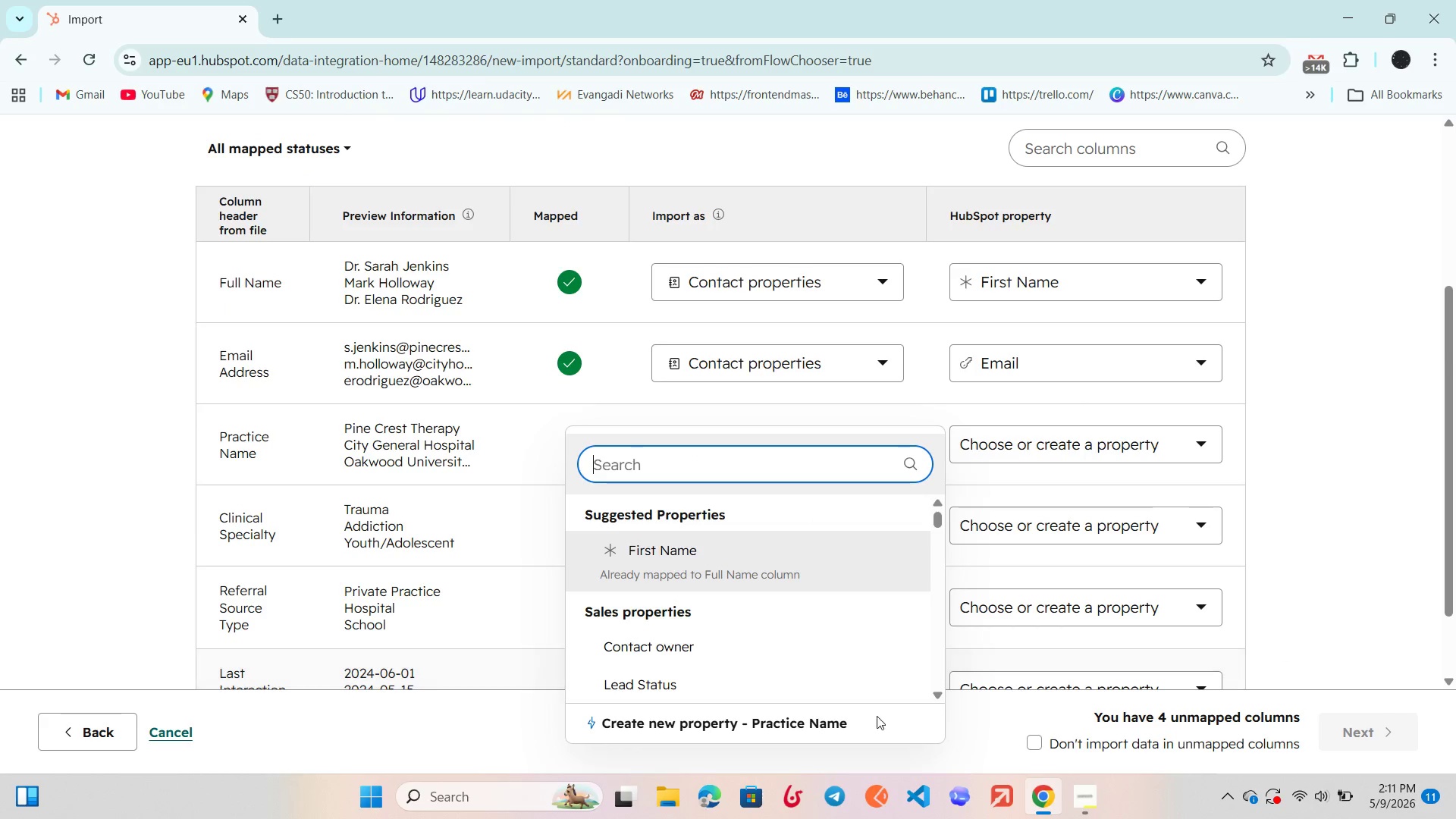 
left_click([795, 727])
 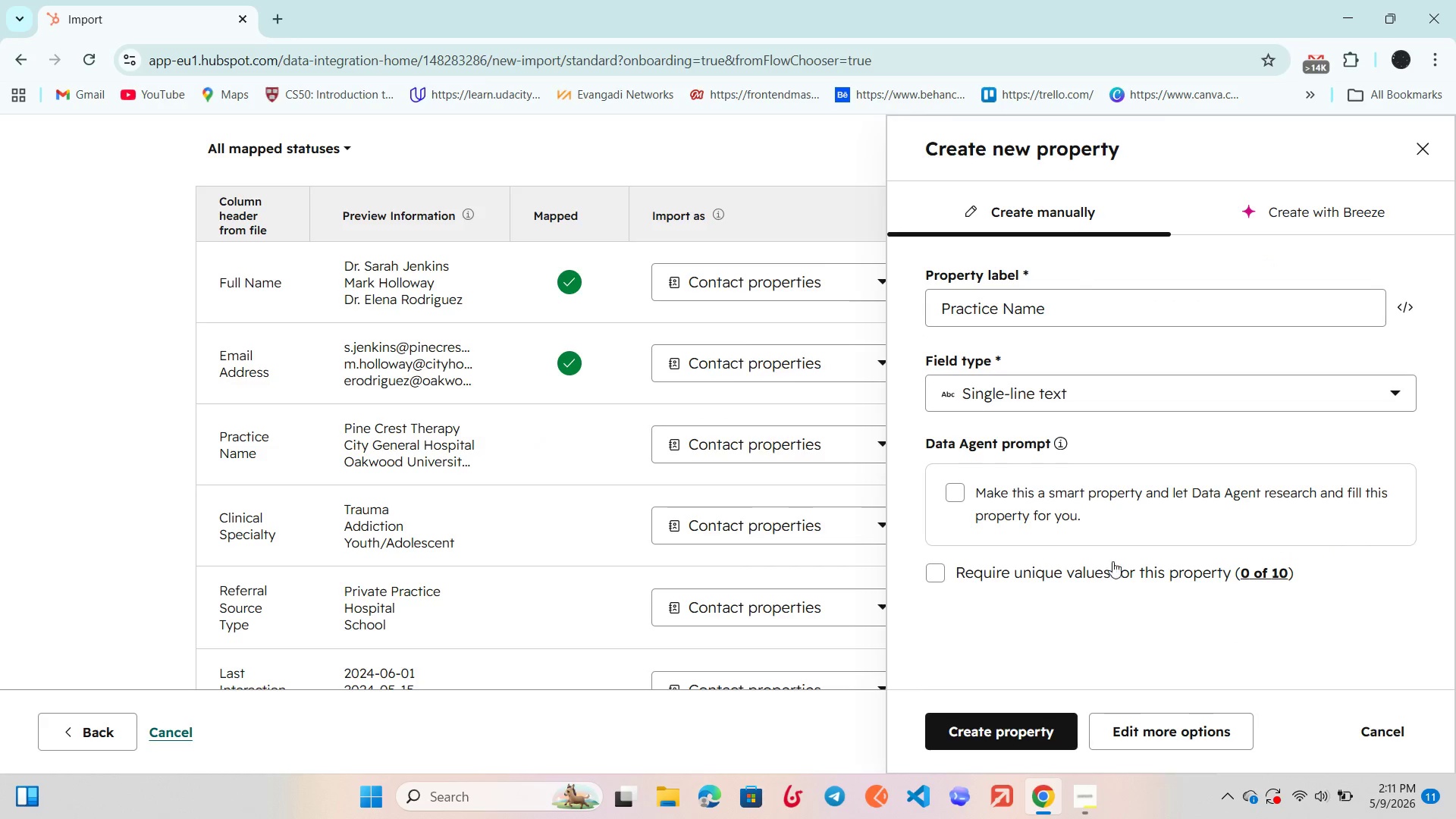 
wait(8.08)
 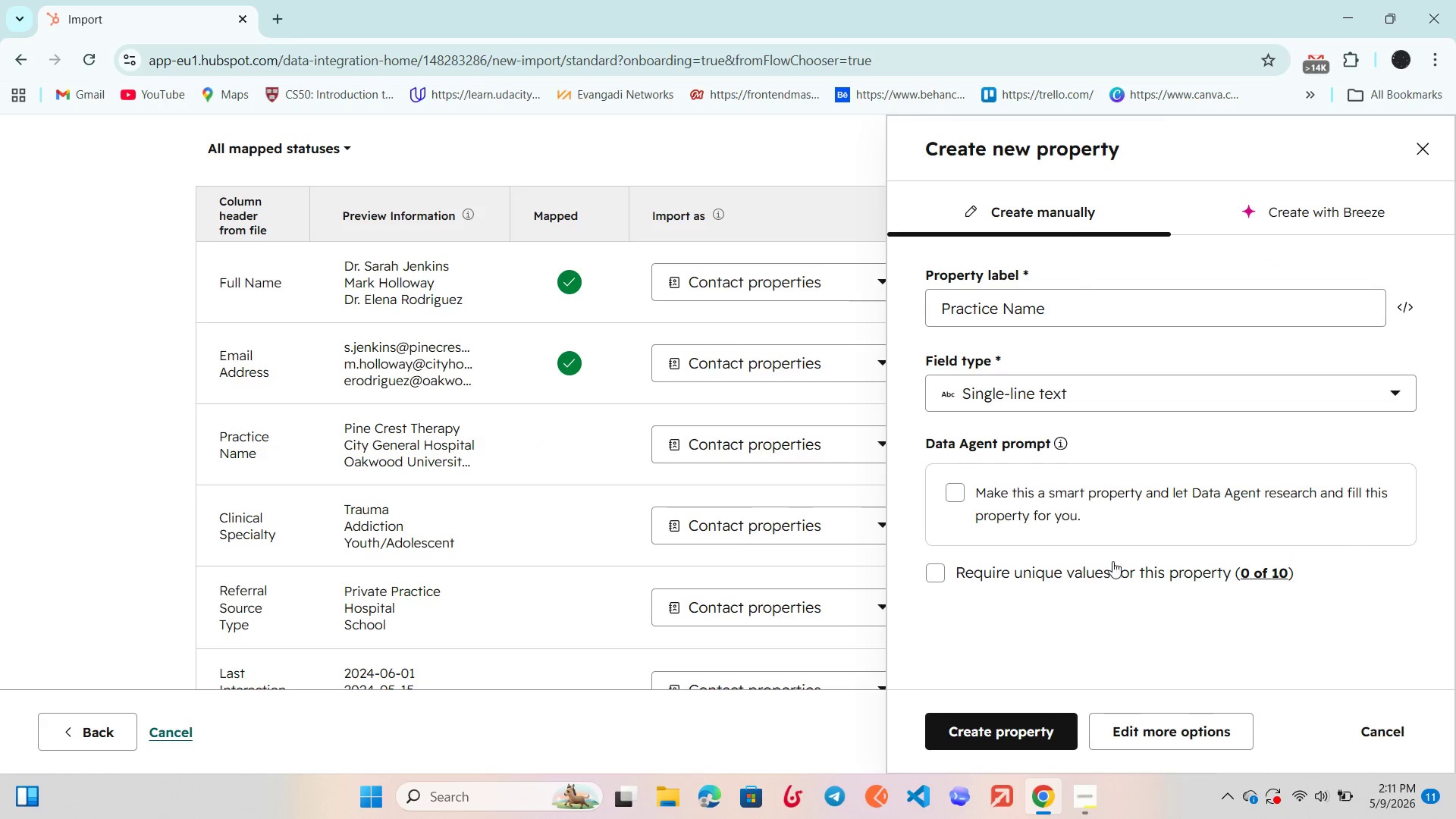 
scroll: coordinate [910, 464], scroll_direction: down, amount: 4.0
 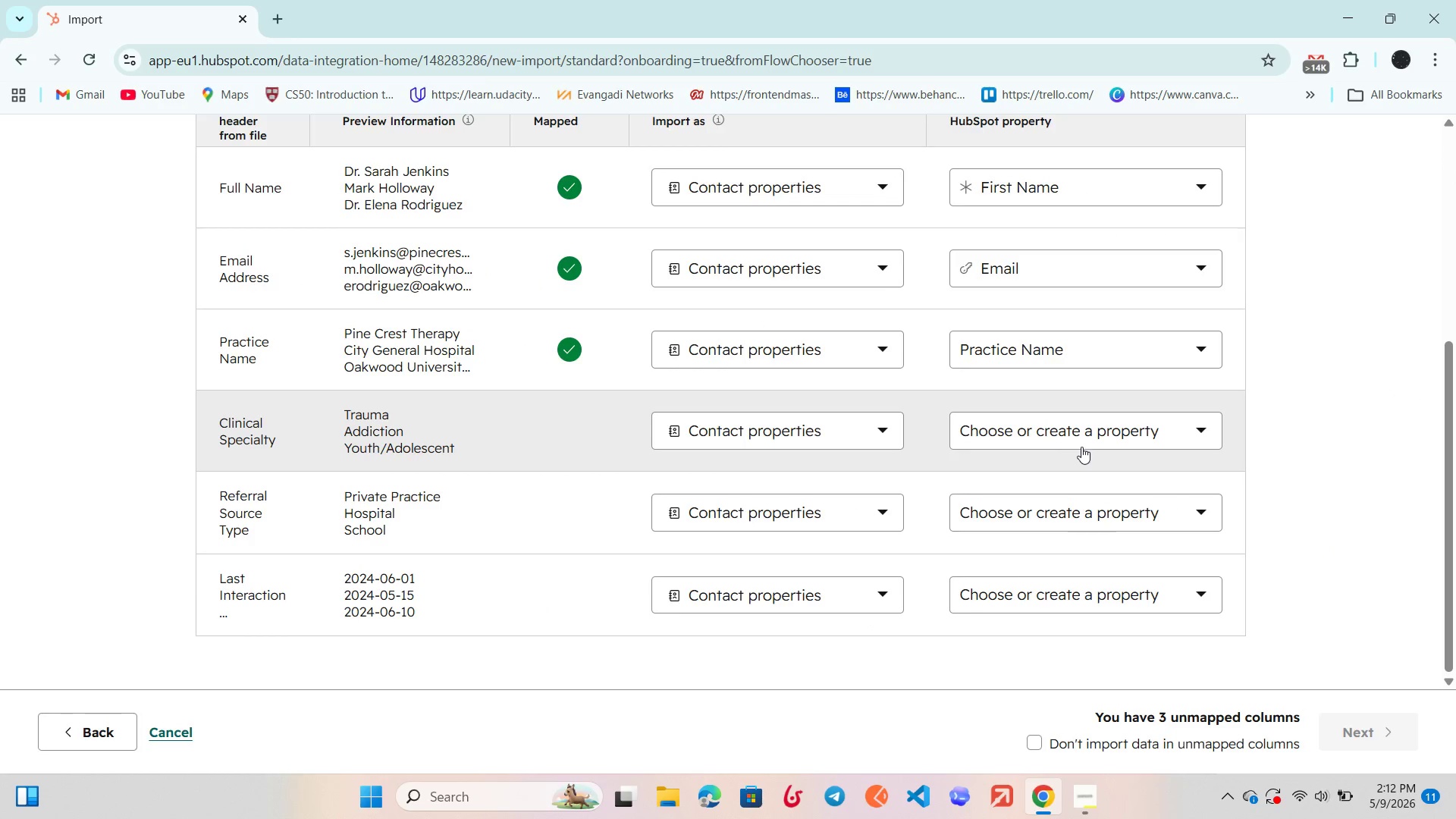 
left_click([1081, 444])
 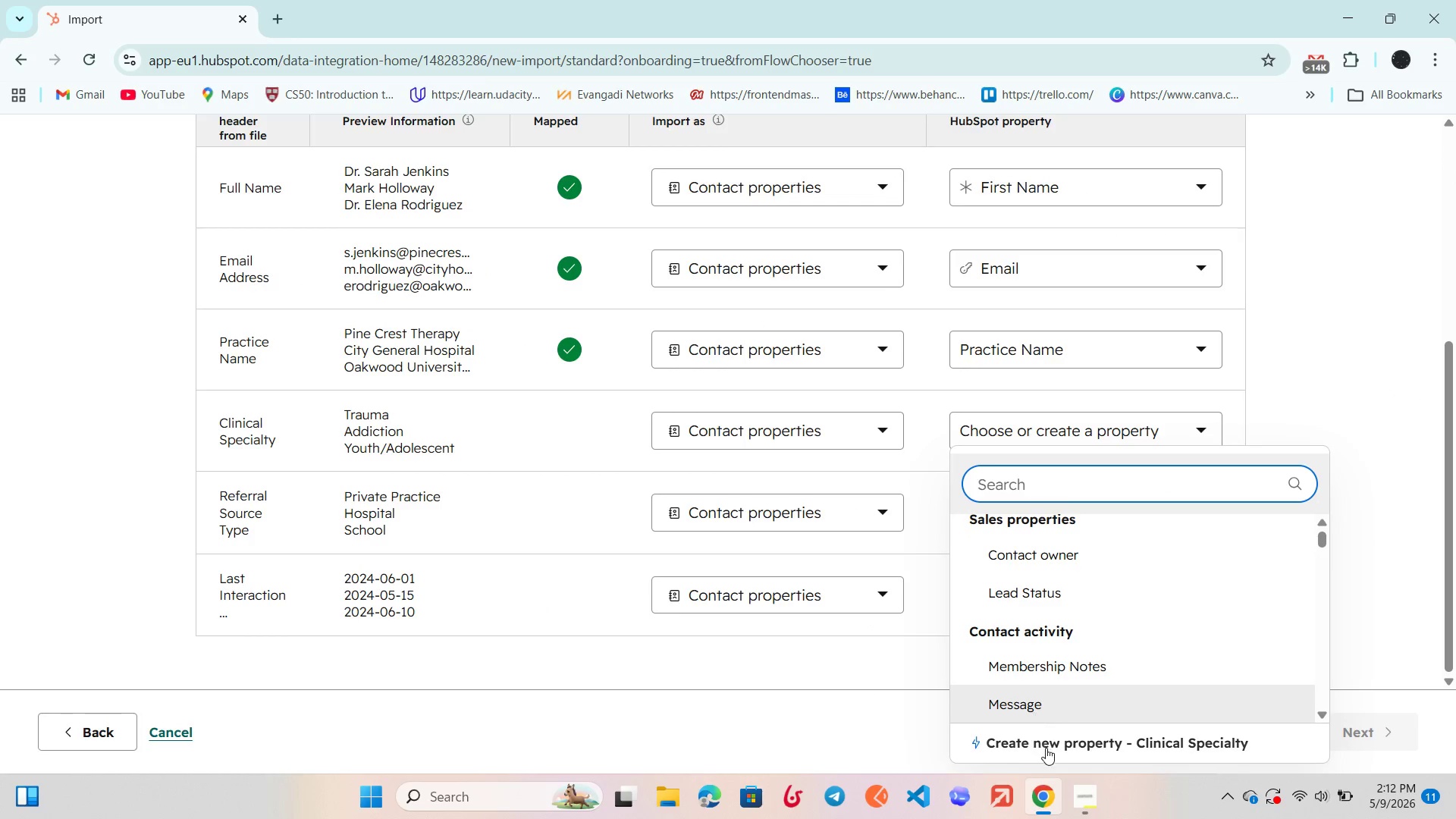 
left_click([1050, 745])
 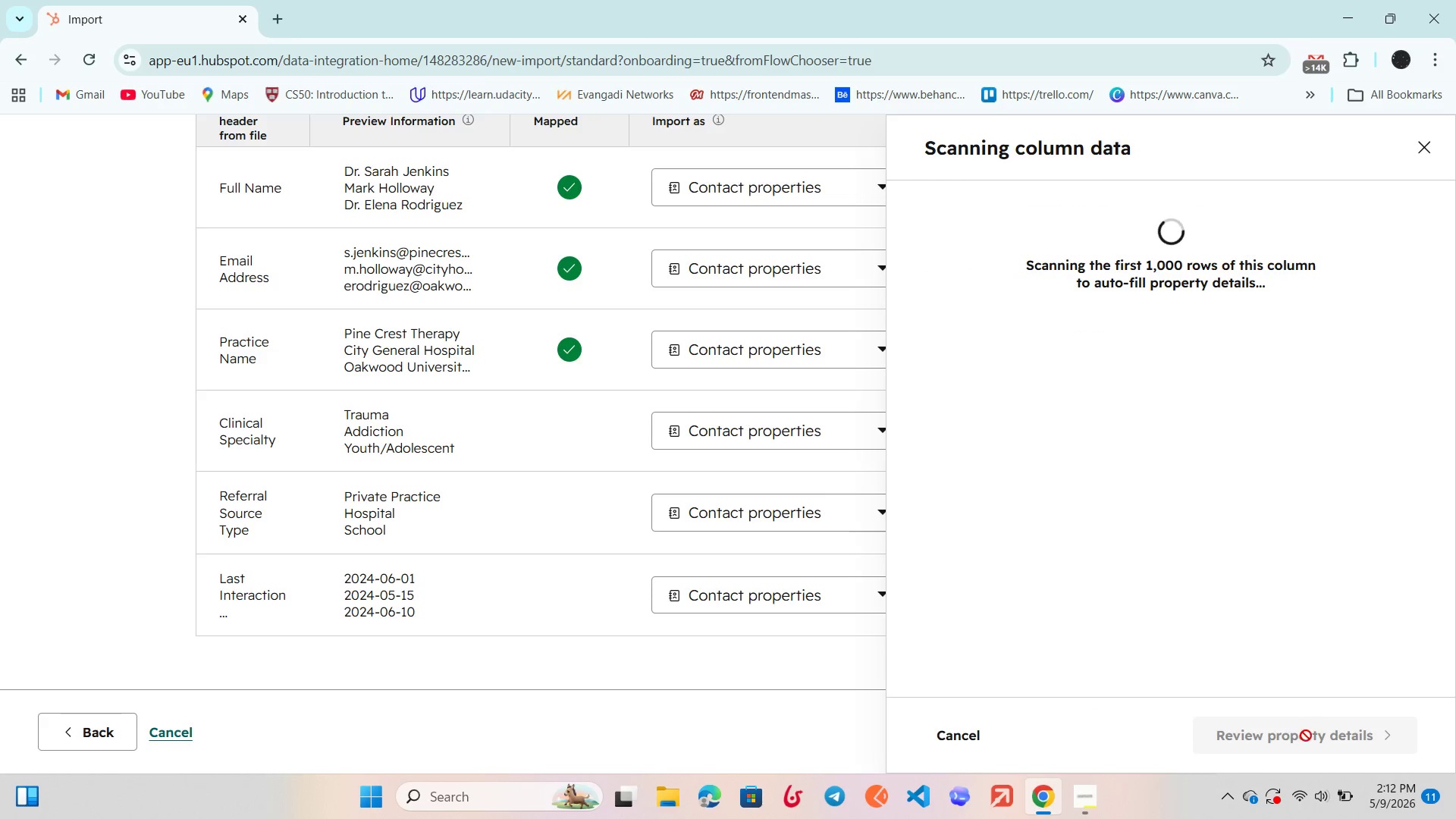 
left_click([1311, 736])
 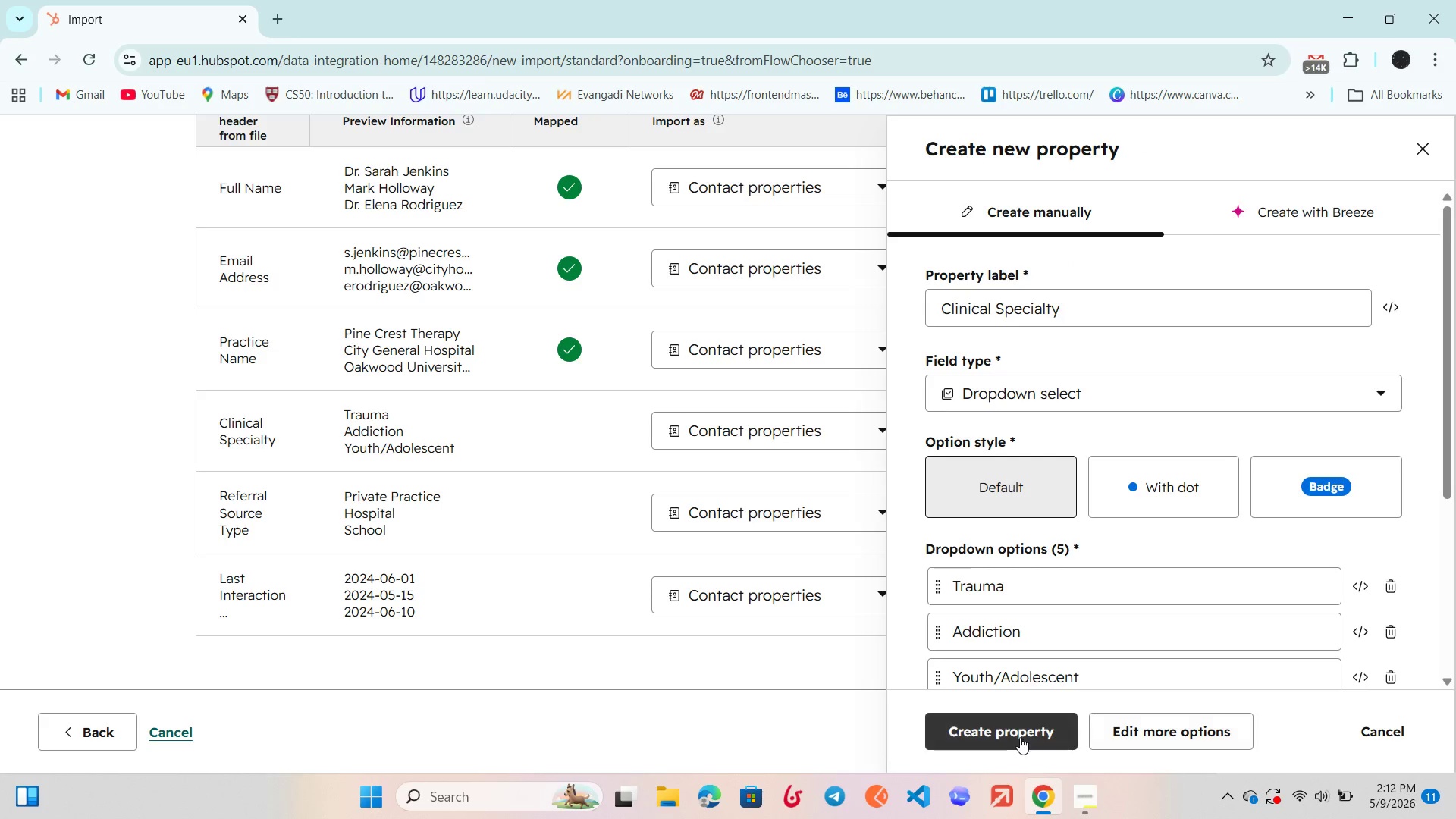 
left_click([1020, 737])
 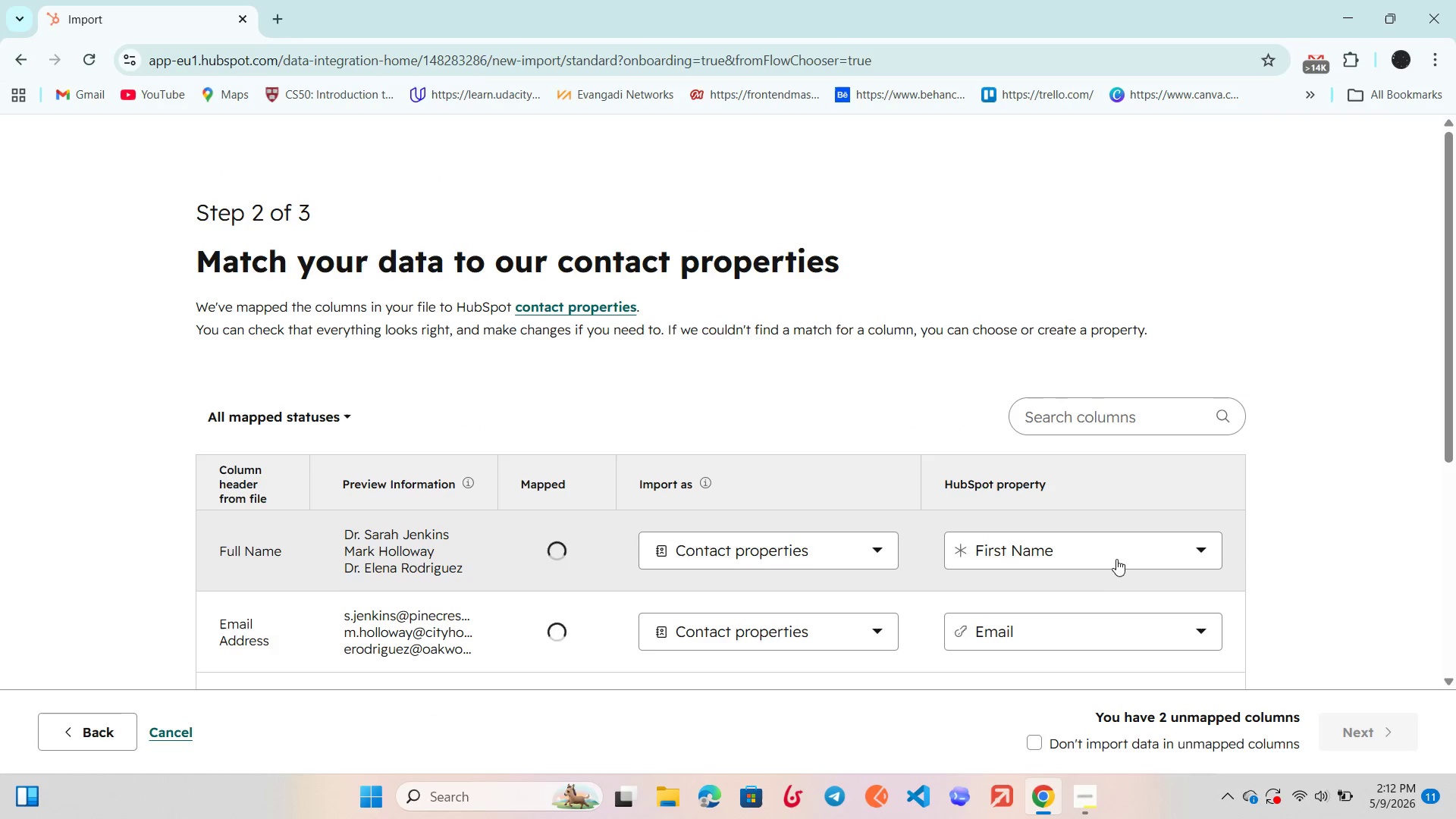 
scroll: coordinate [1109, 550], scroll_direction: down, amount: 7.0
 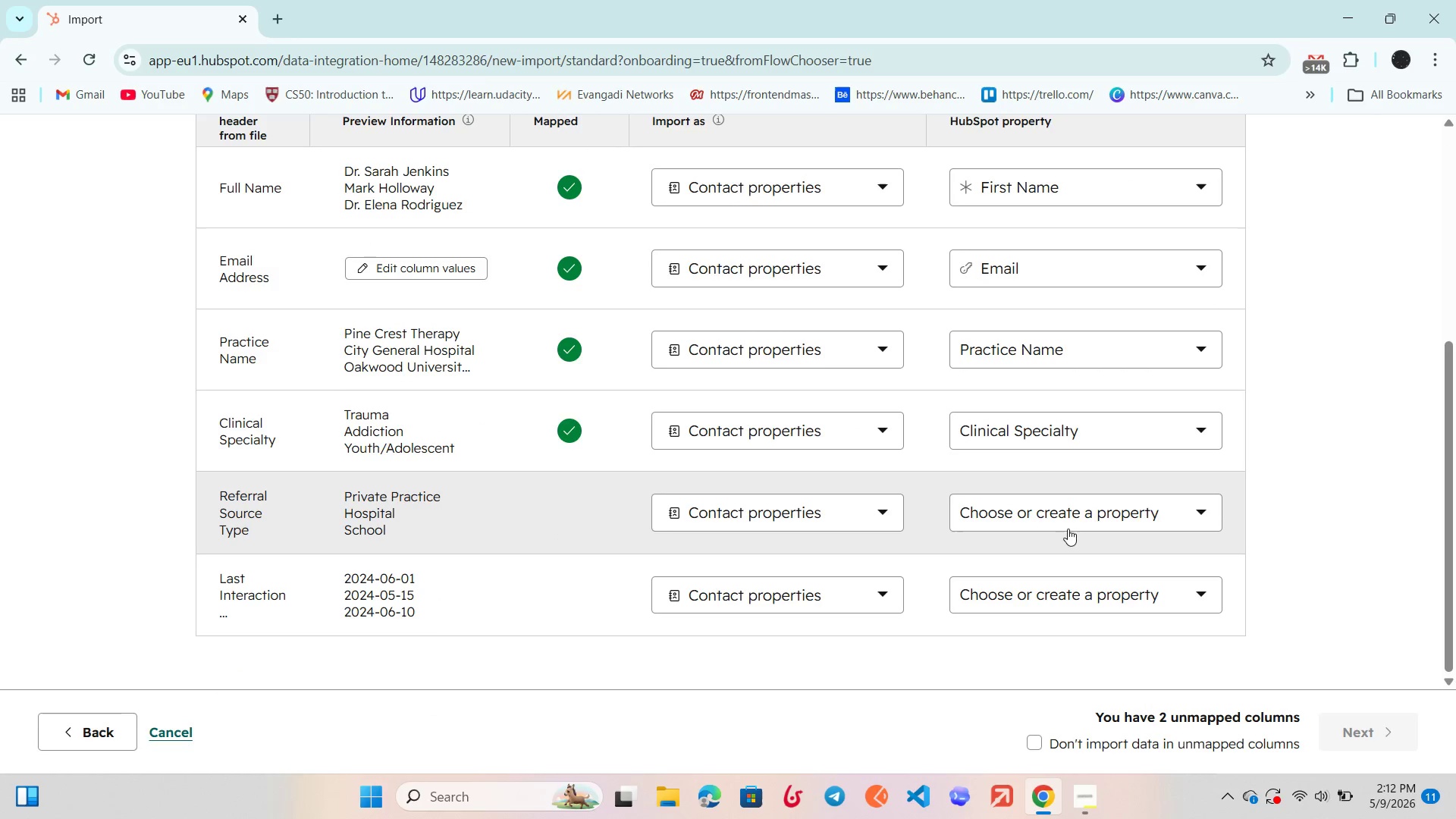 
left_click([1058, 518])
 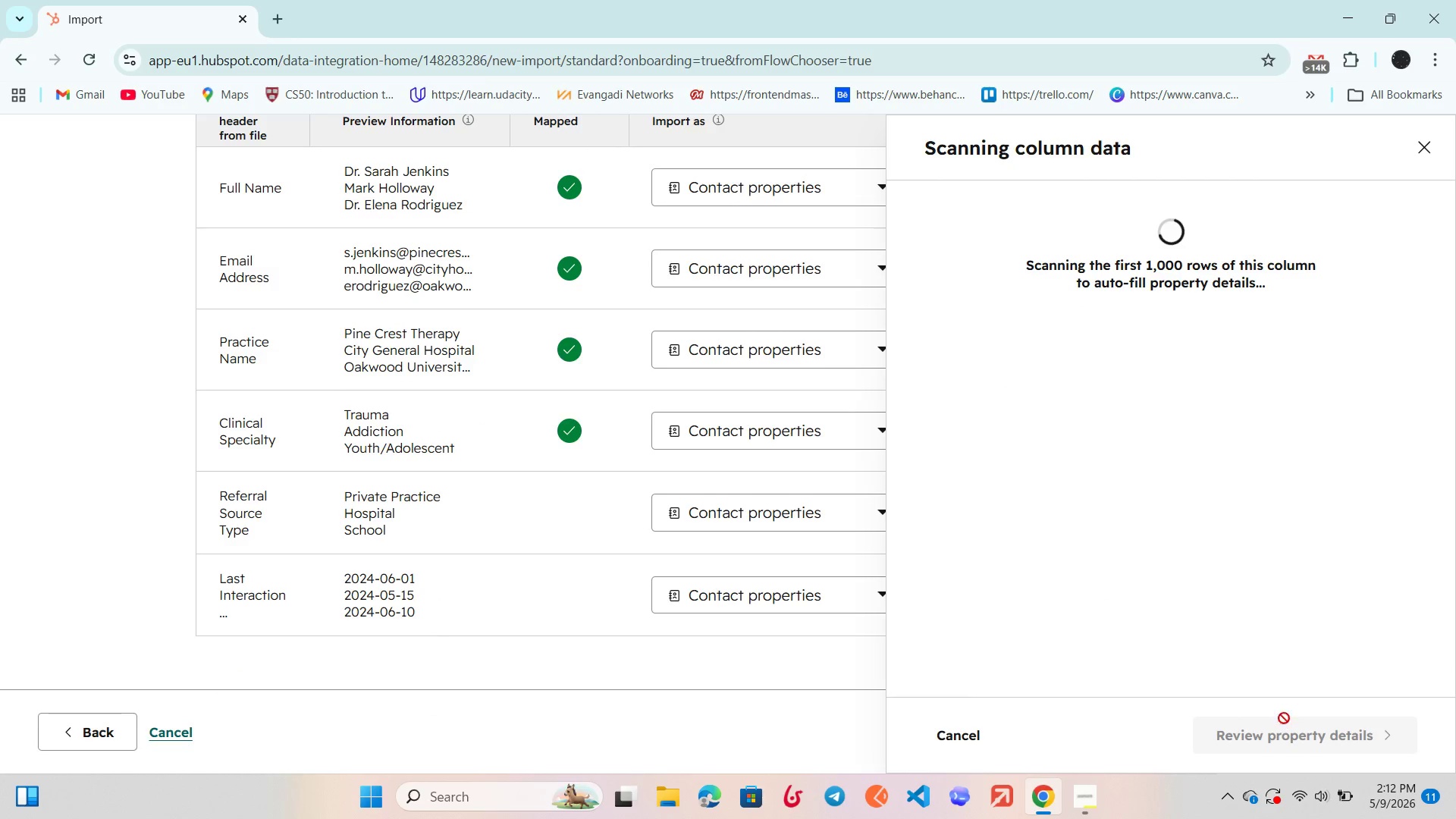 
left_click([1296, 734])
 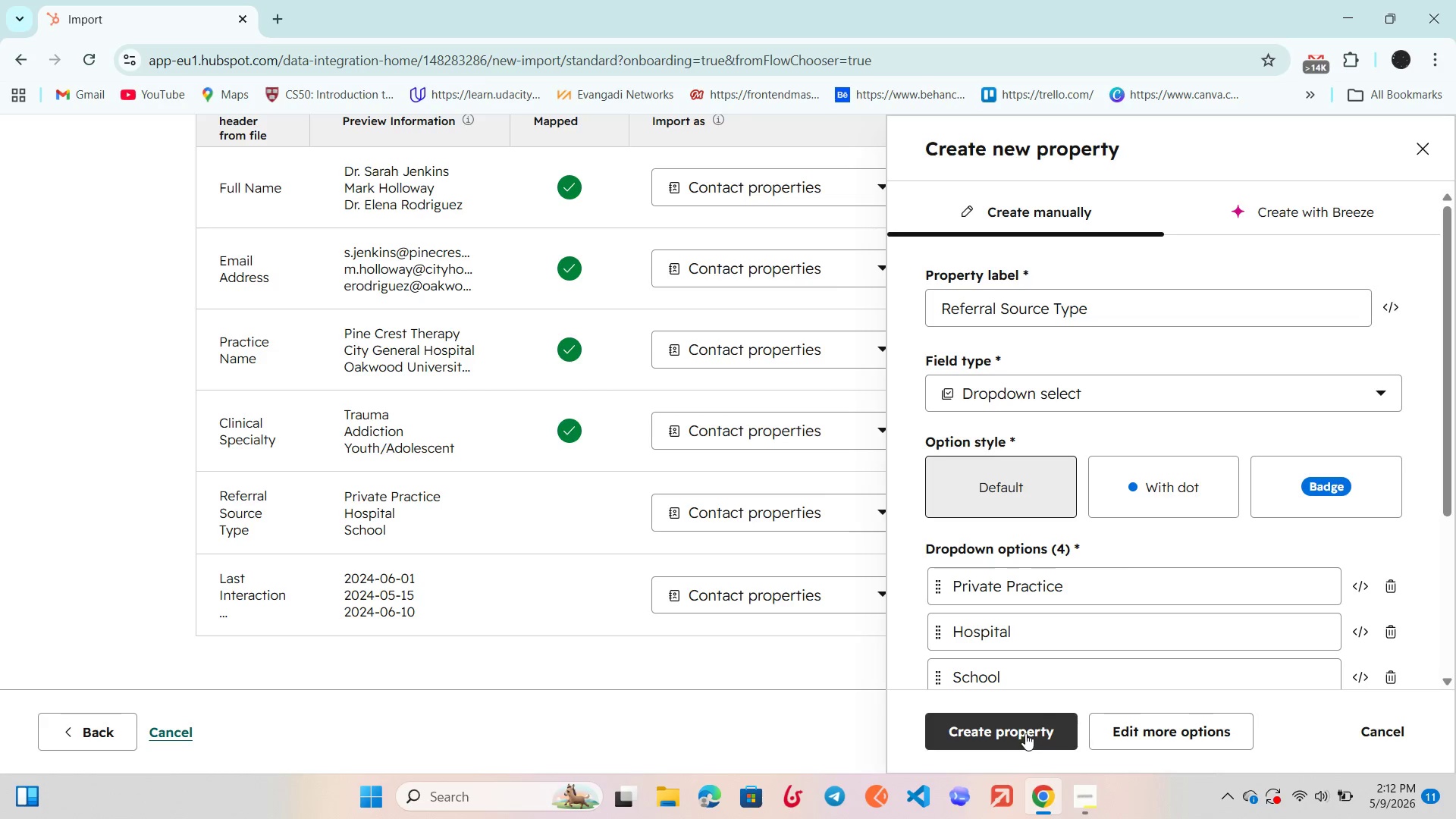 
left_click([1025, 733])
 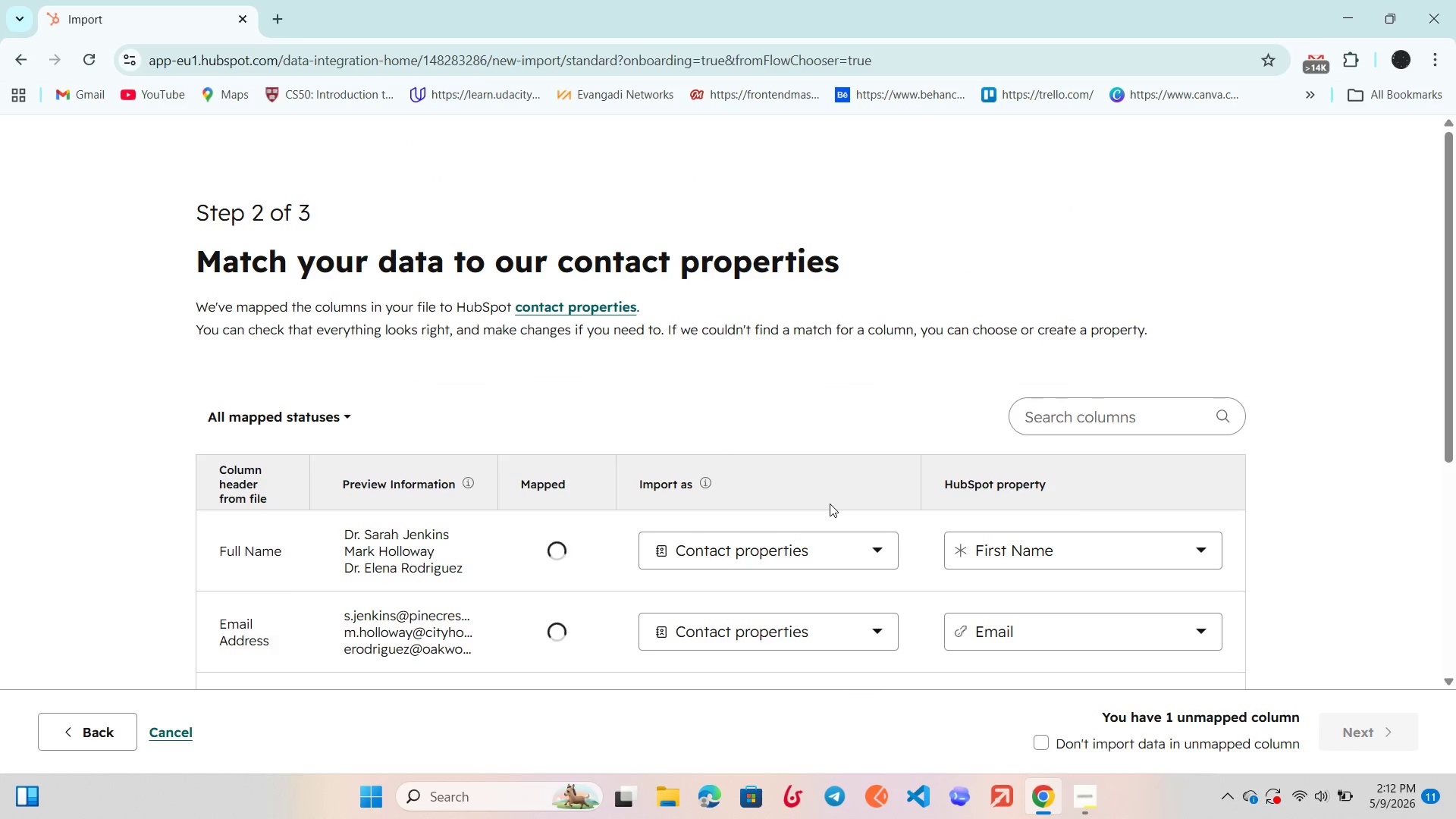 
scroll: coordinate [830, 504], scroll_direction: down, amount: 7.0
 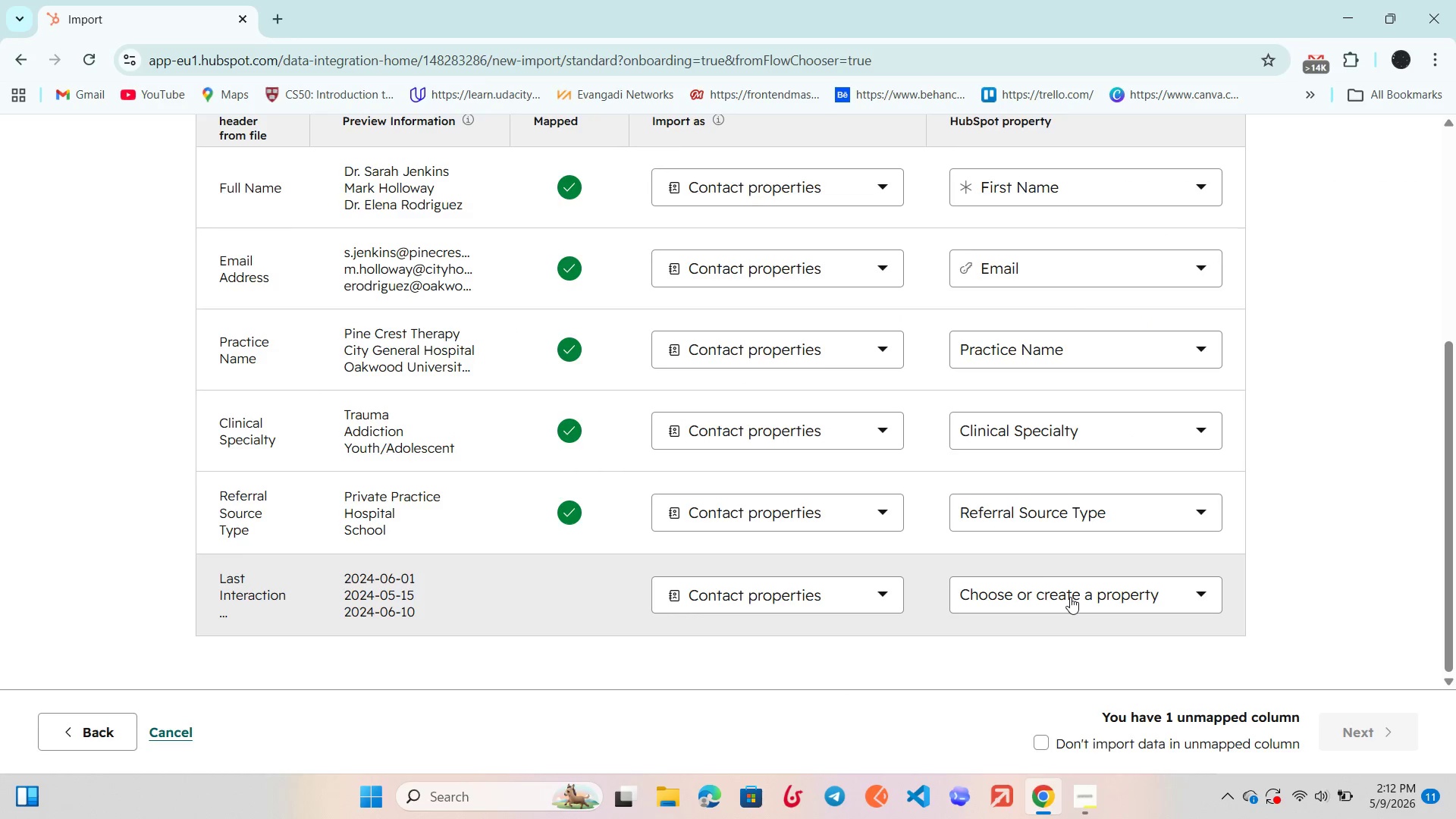 
left_click([1070, 597])
 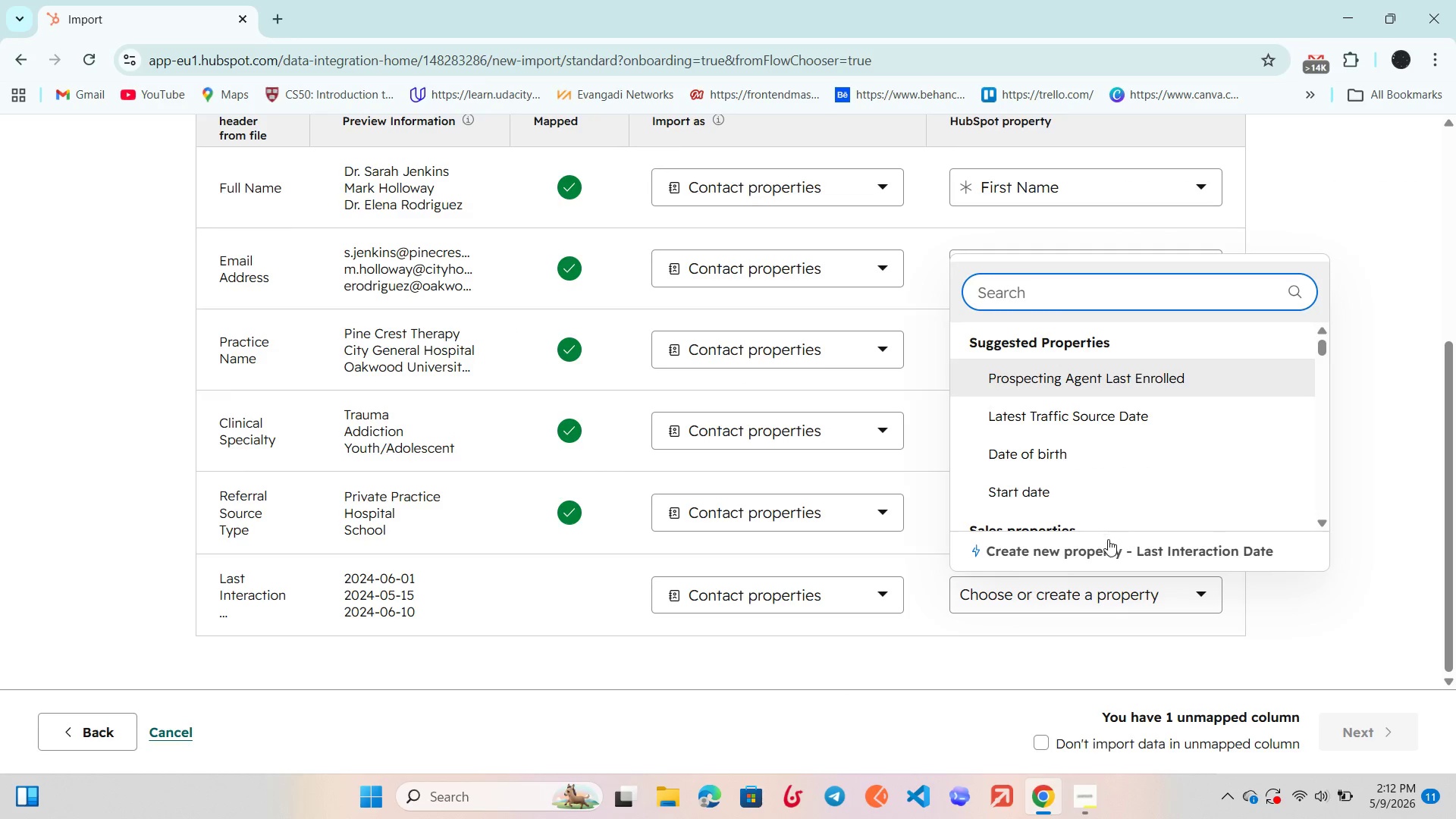 
left_click([1104, 547])
 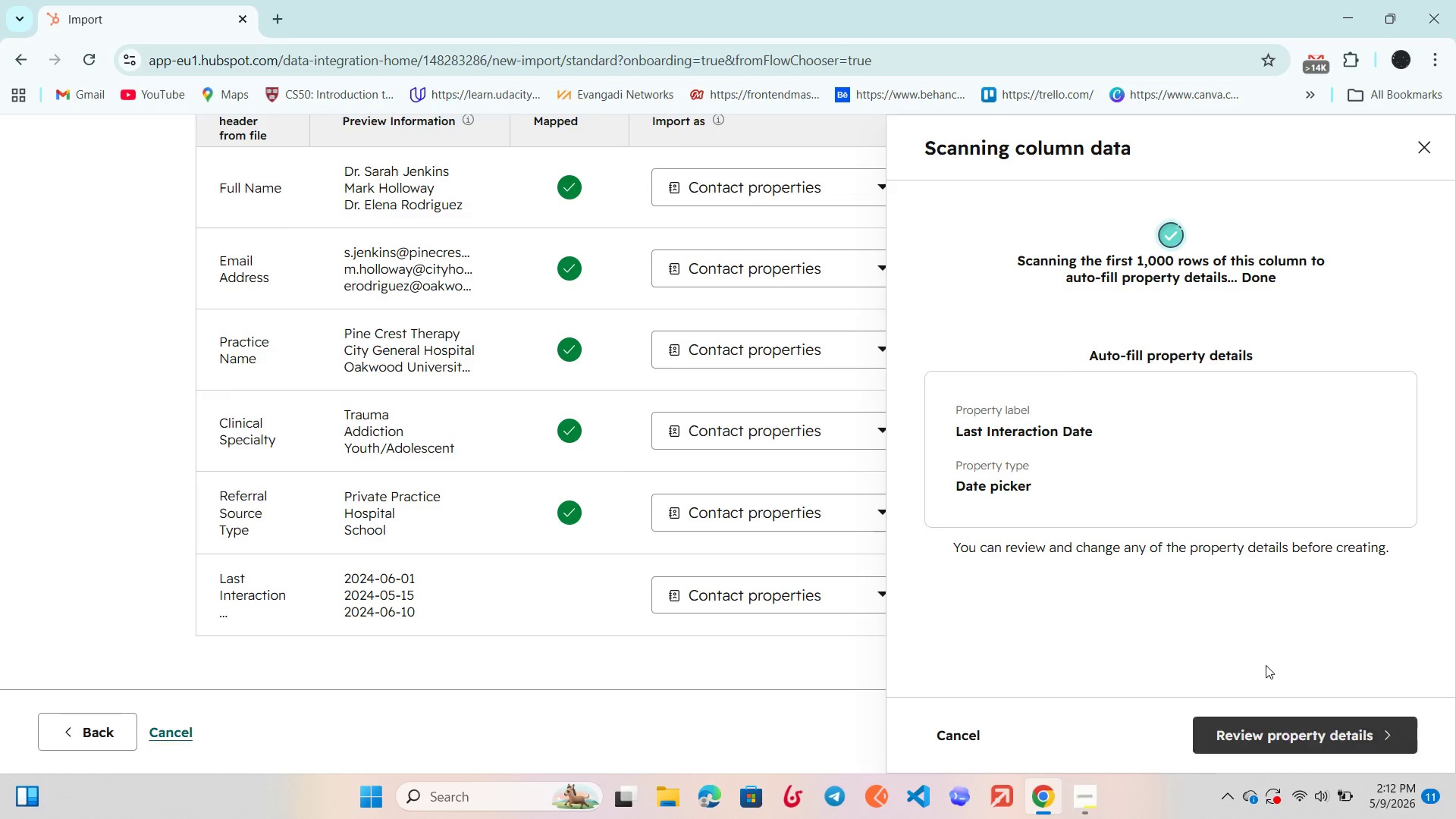 
left_click([1269, 742])
 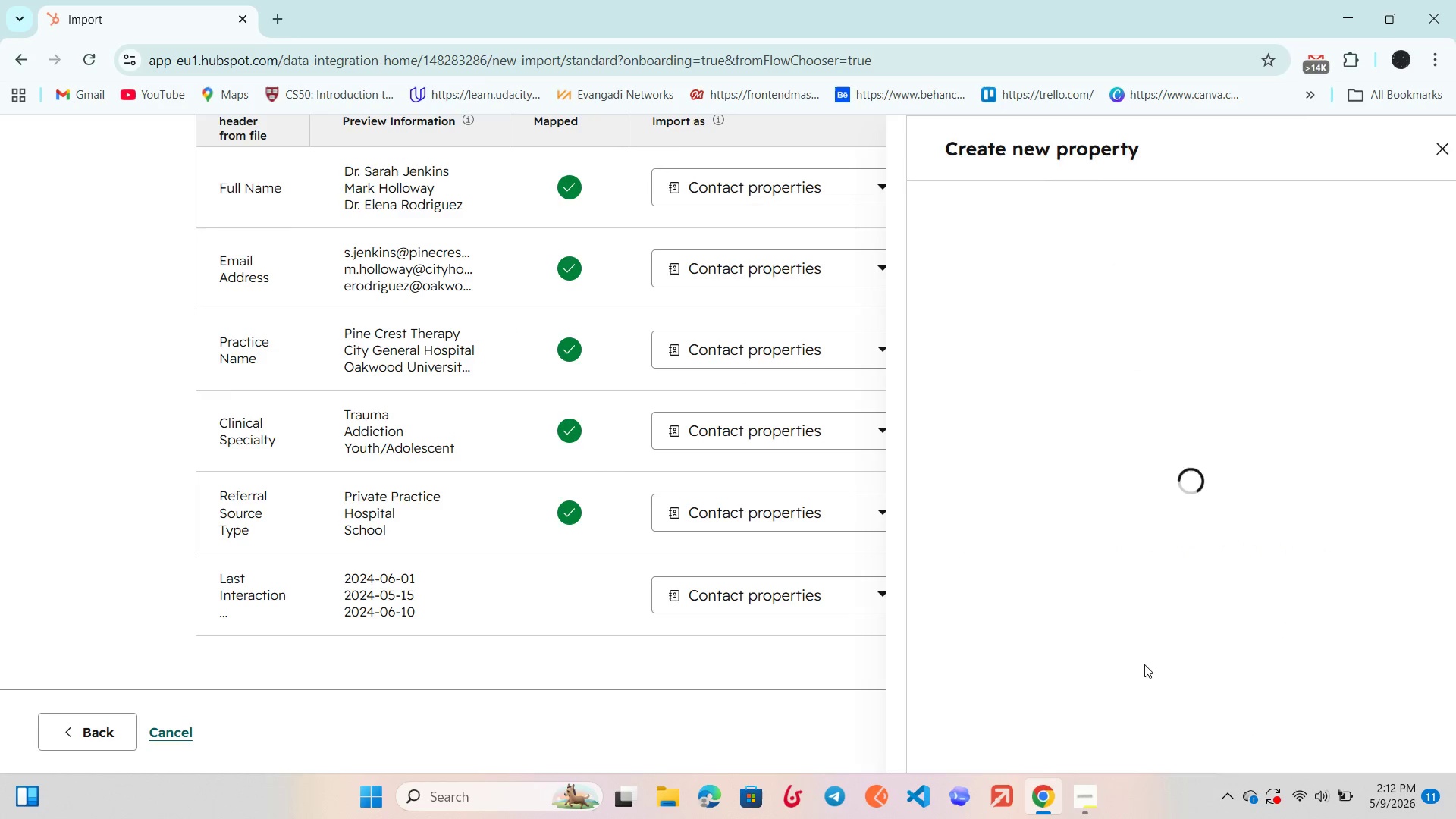 
scroll: coordinate [1141, 659], scroll_direction: down, amount: 3.0
 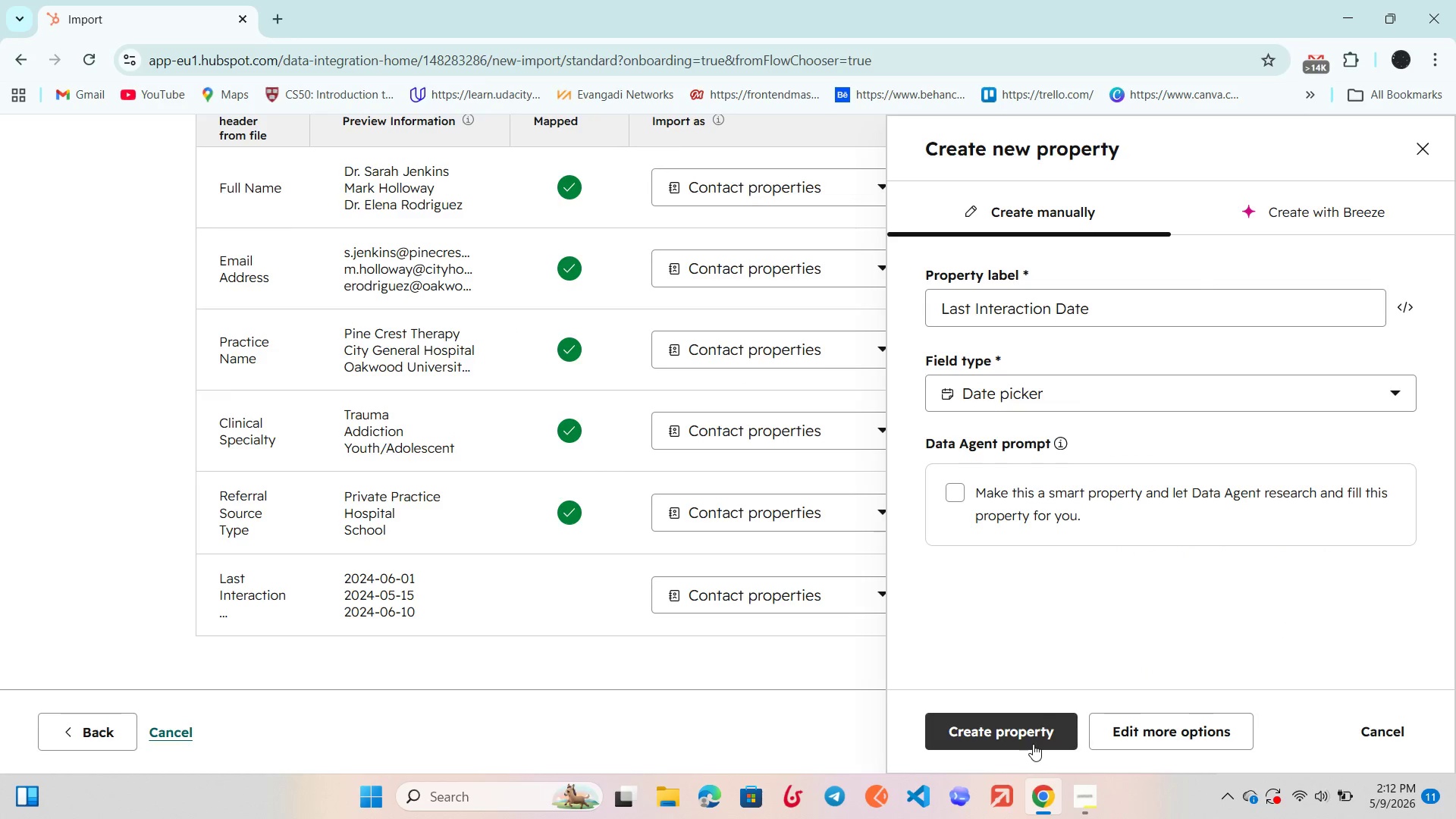 
left_click([1032, 744])
 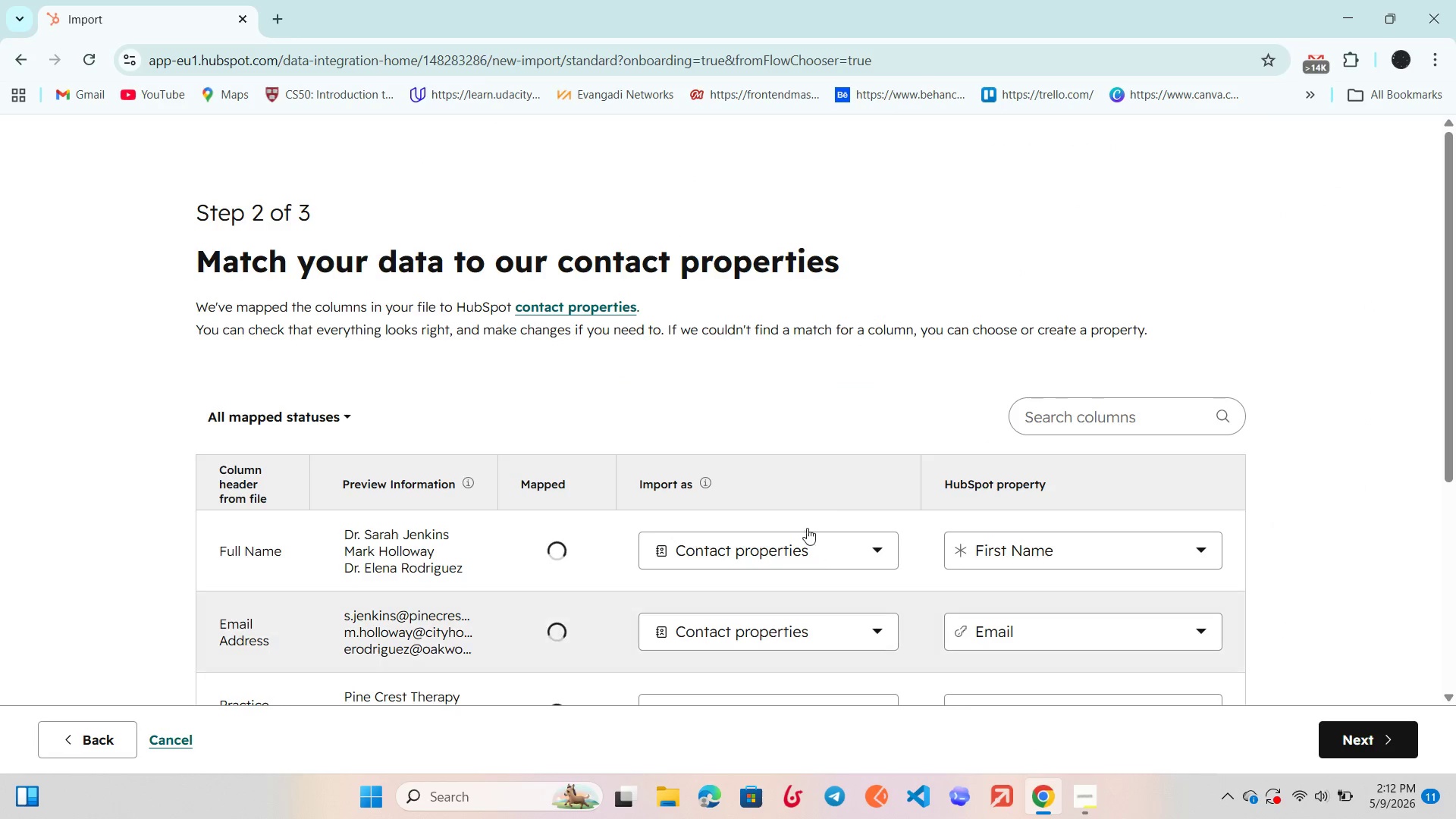 
scroll: coordinate [1382, 610], scroll_direction: down, amount: 12.0
 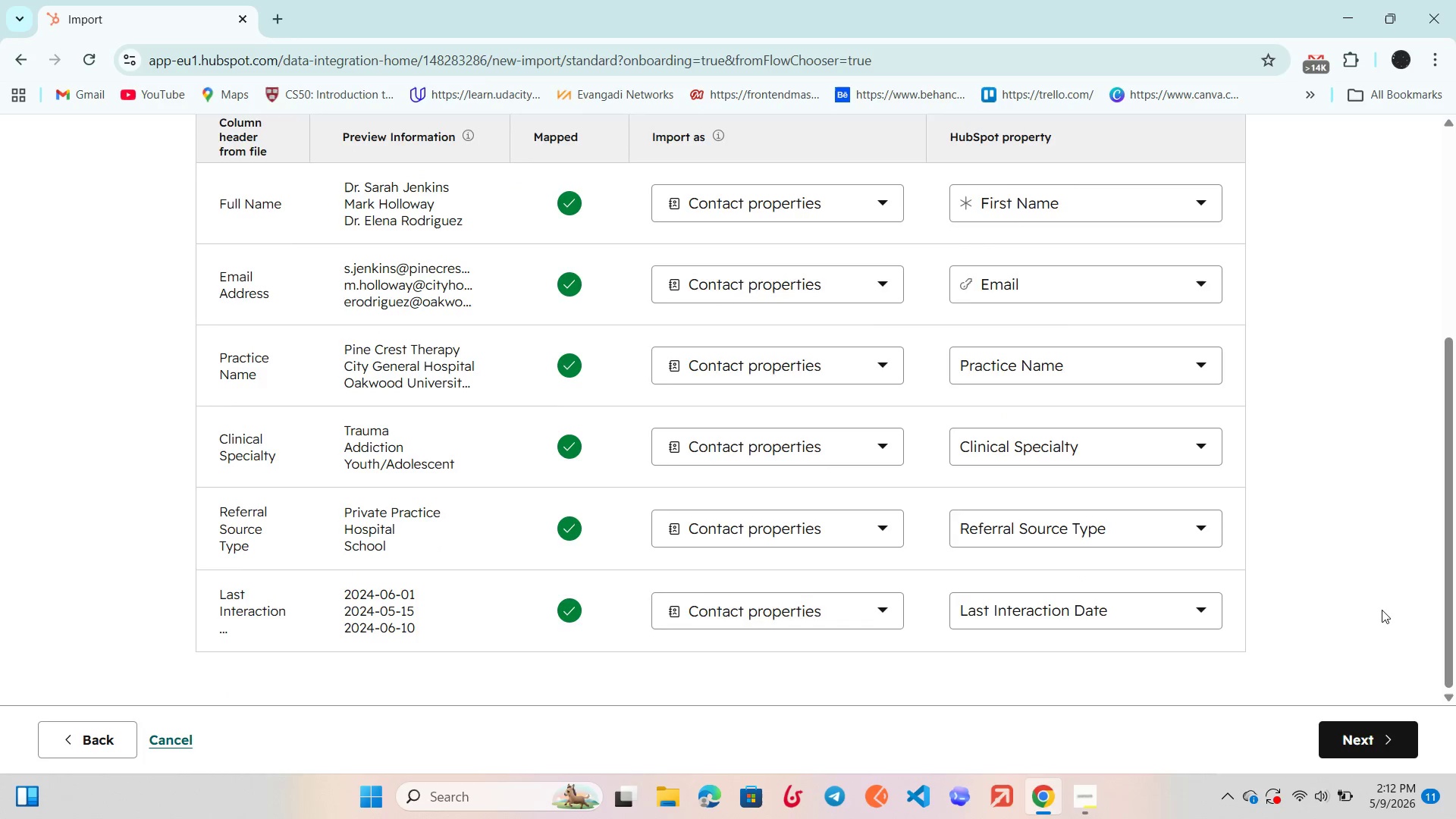 
scroll: coordinate [1382, 610], scroll_direction: none, amount: 0.0
 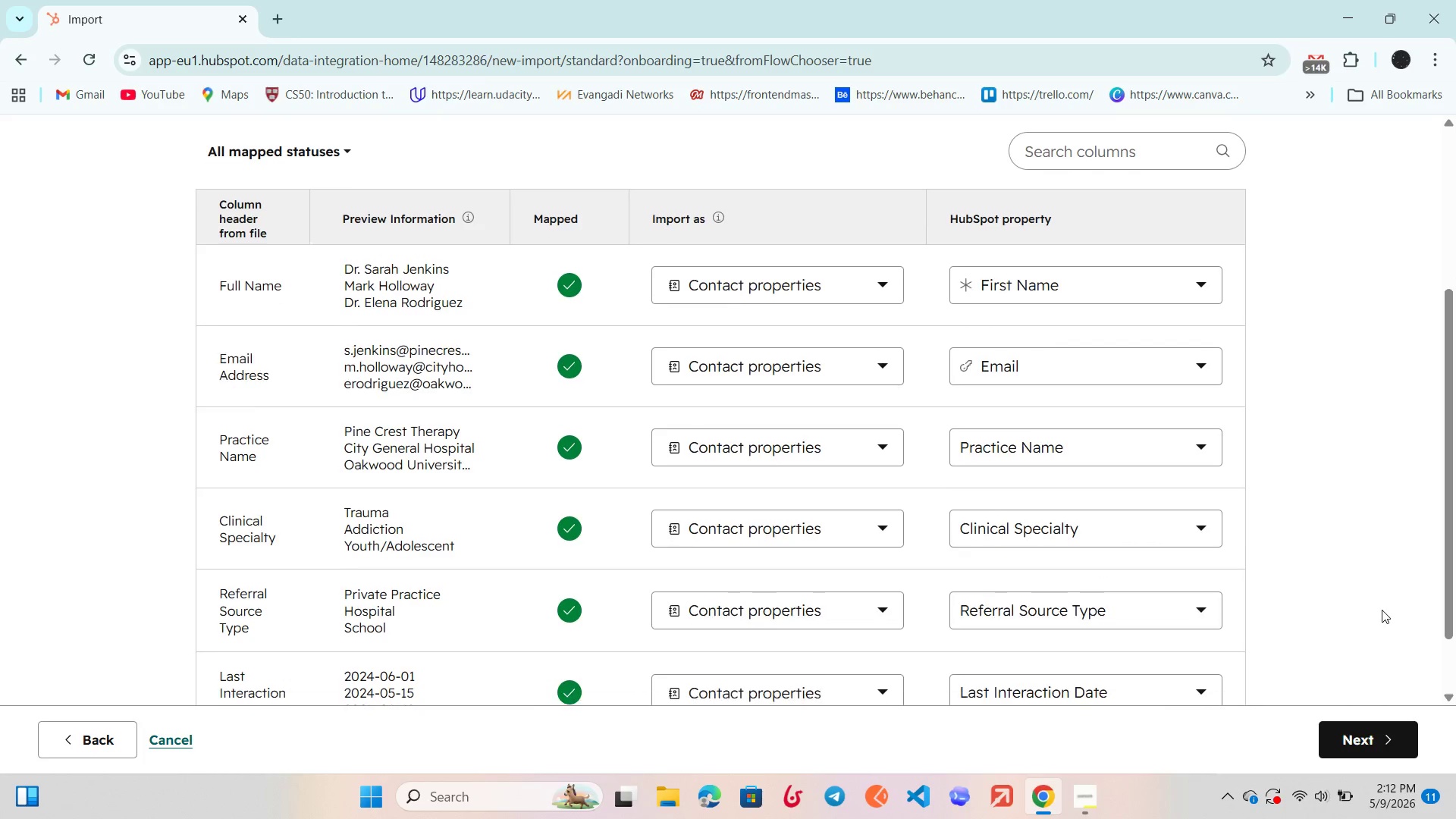 
scroll: coordinate [532, 527], scroll_direction: down, amount: 4.0
 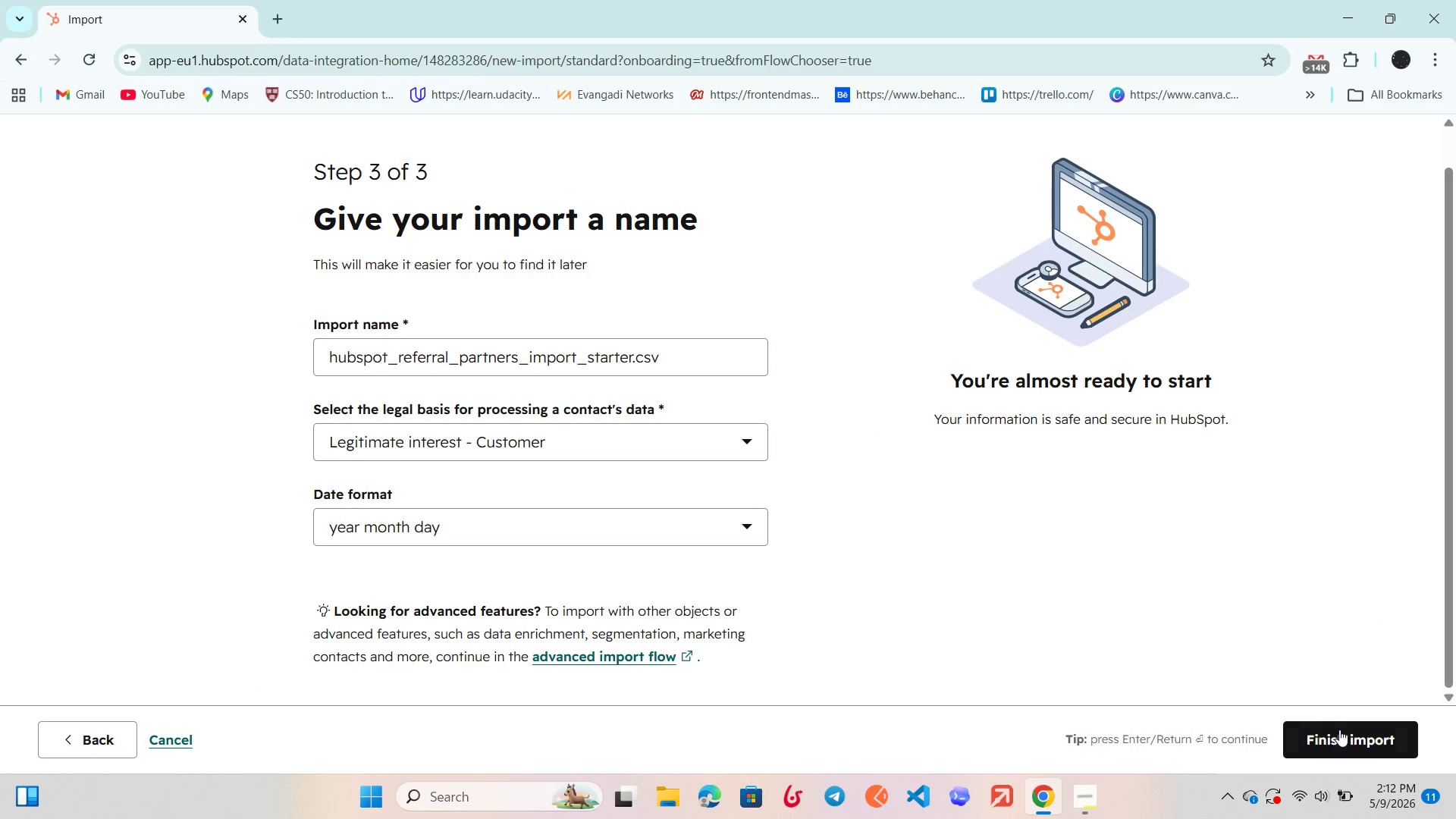 
left_click([1339, 730])
 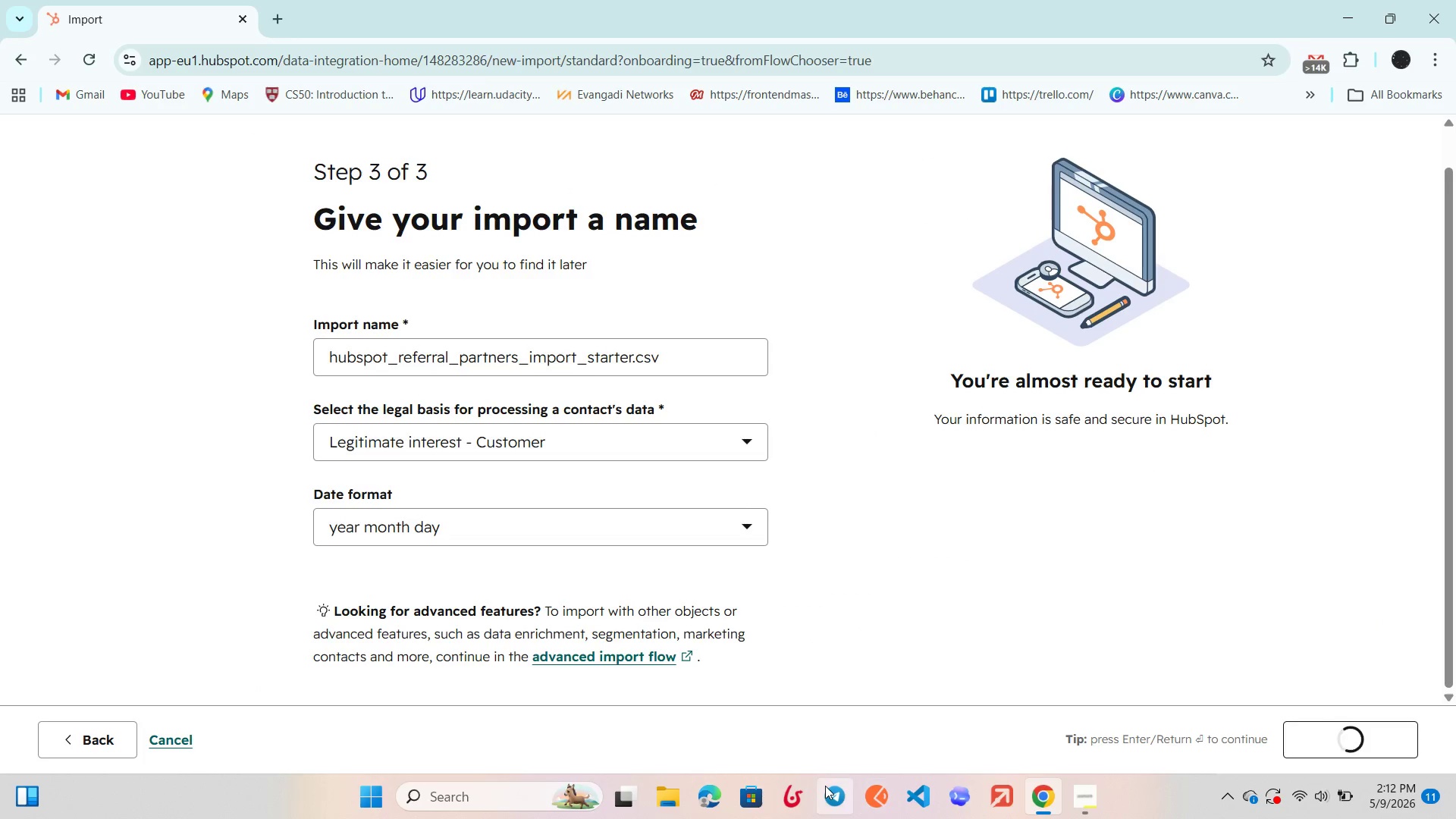 
left_click([825, 786])
 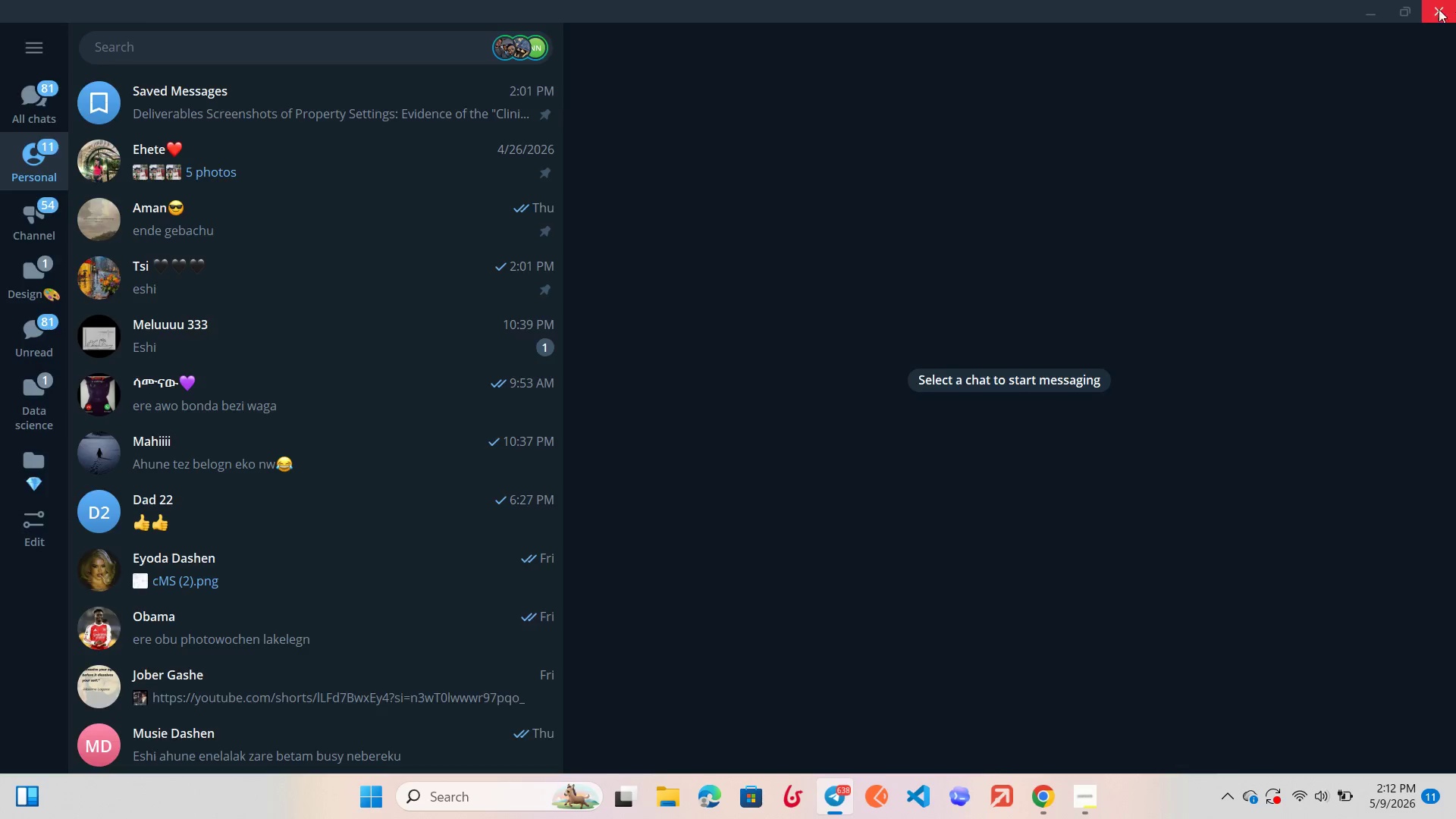 
scroll: coordinate [749, 412], scroll_direction: down, amount: 1.0
 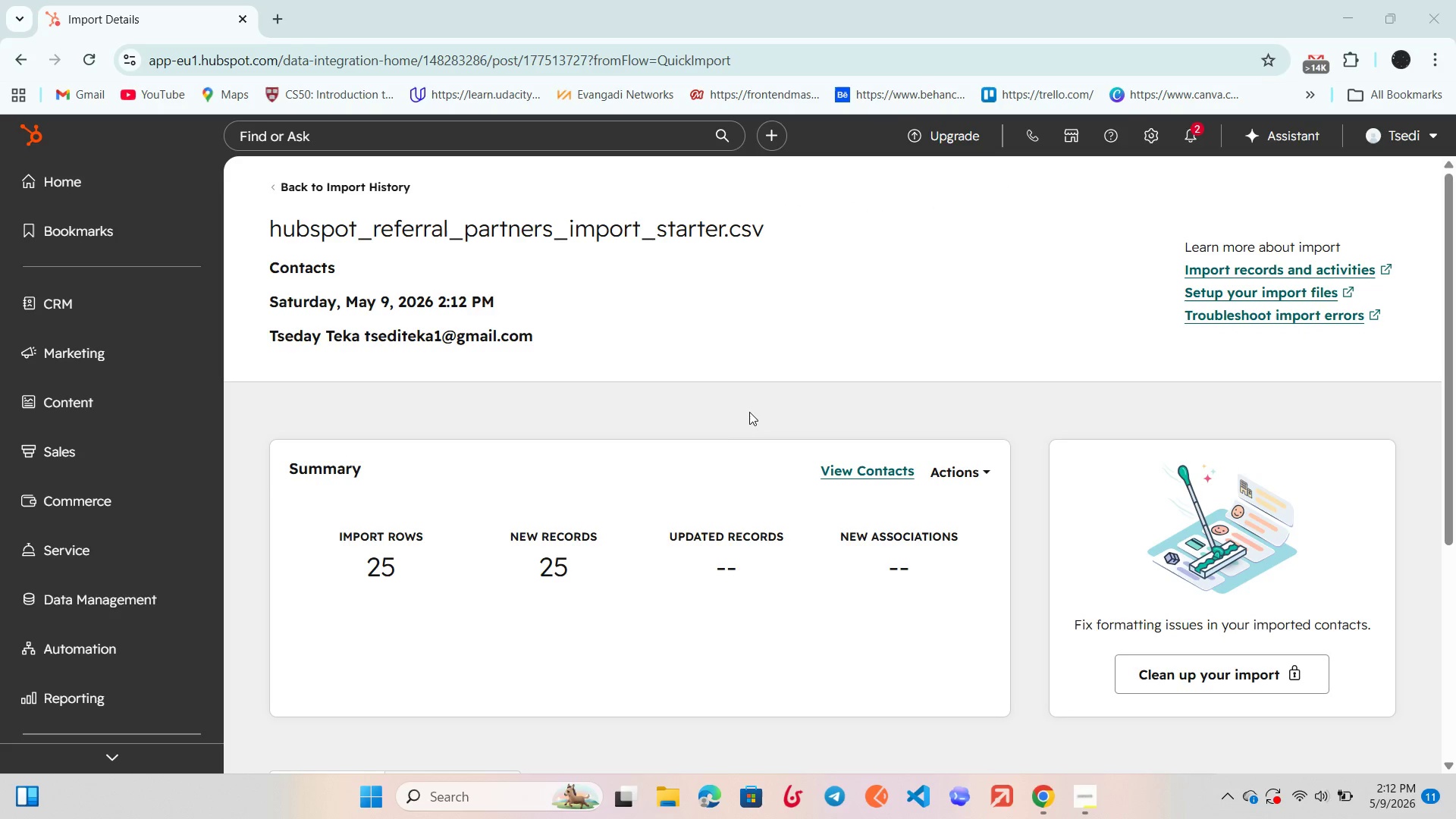 
wait(6.36)
 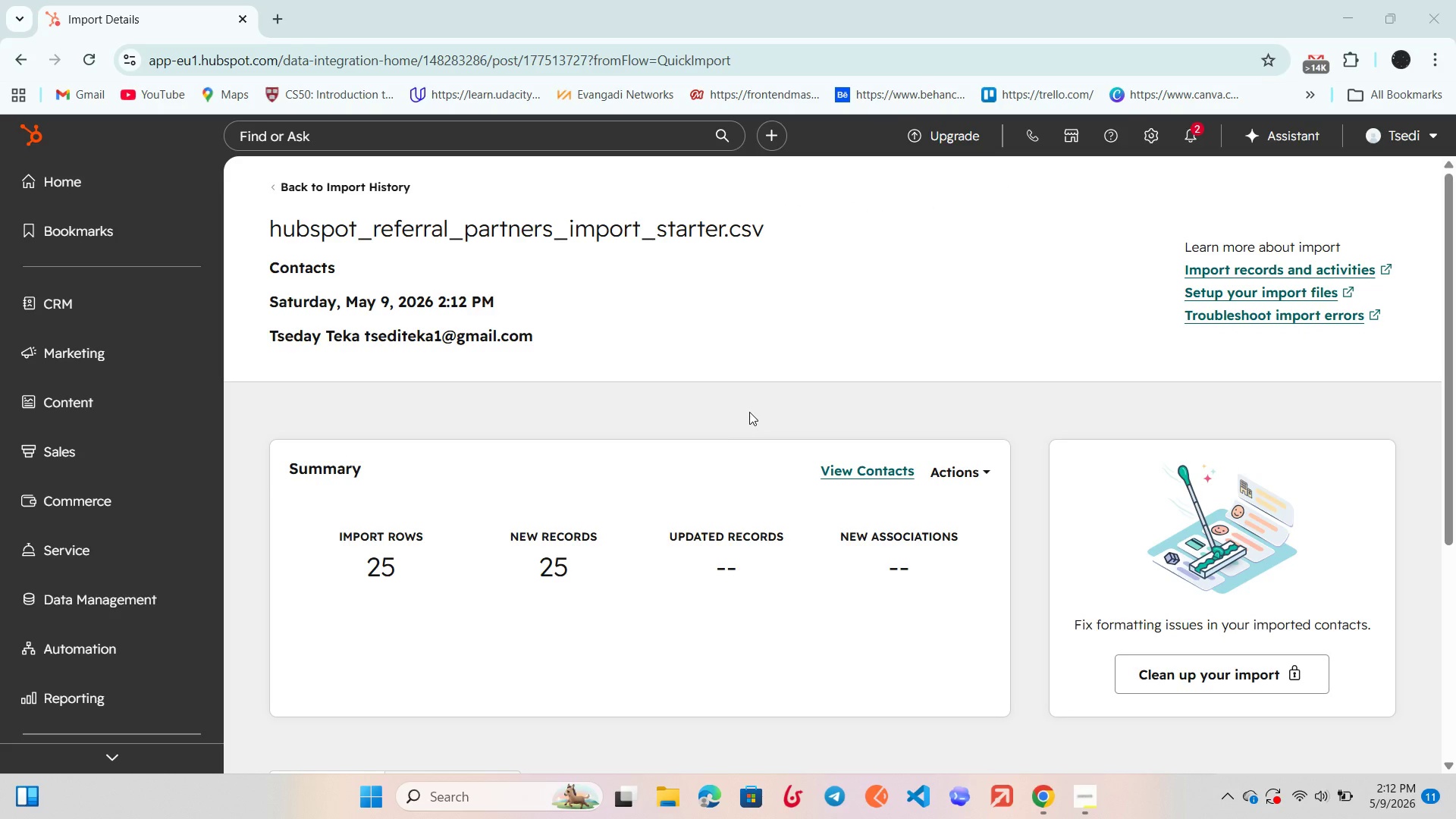 
scroll: coordinate [776, 418], scroll_direction: down, amount: 1.0
 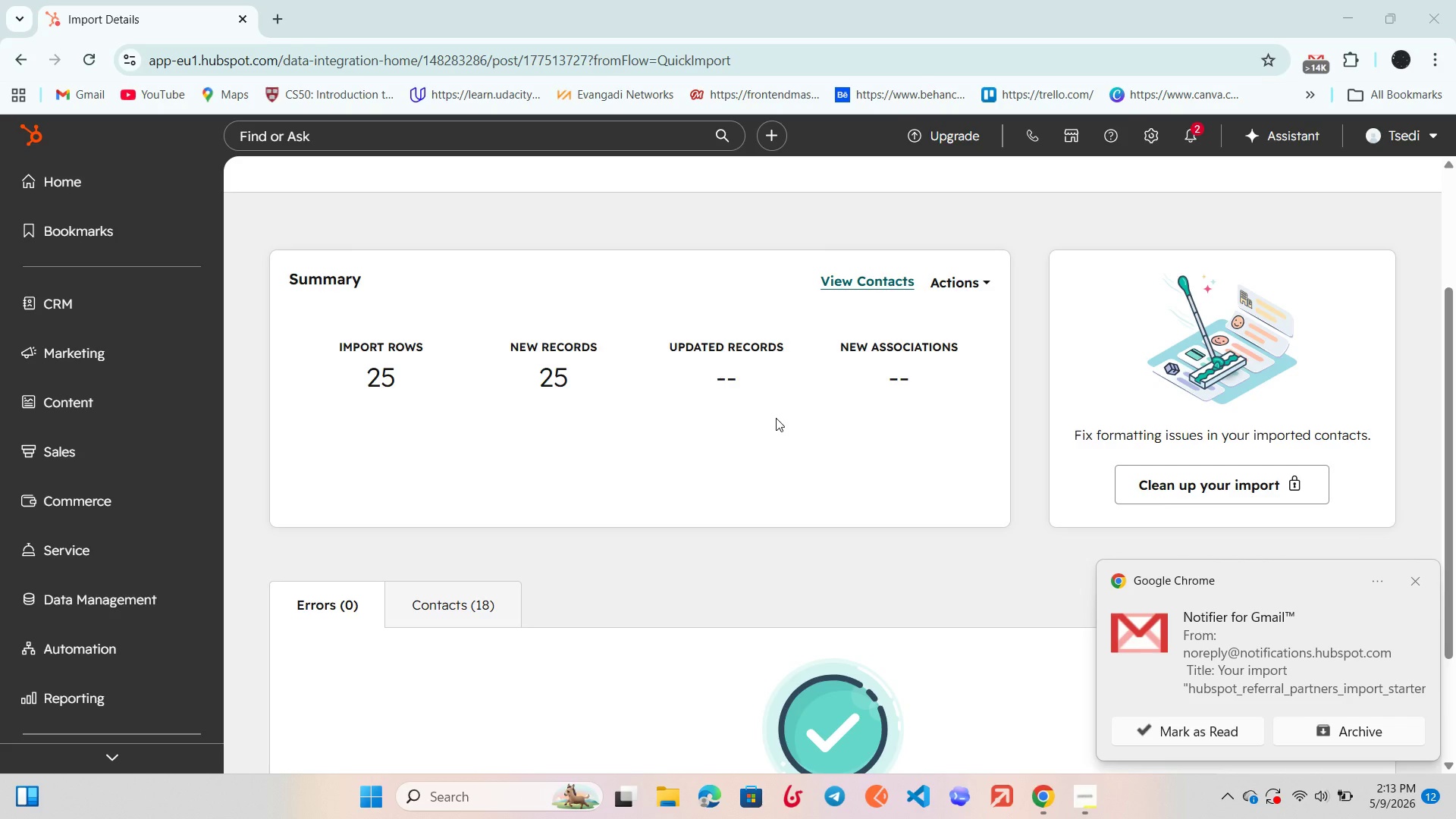 
wait(41.88)
 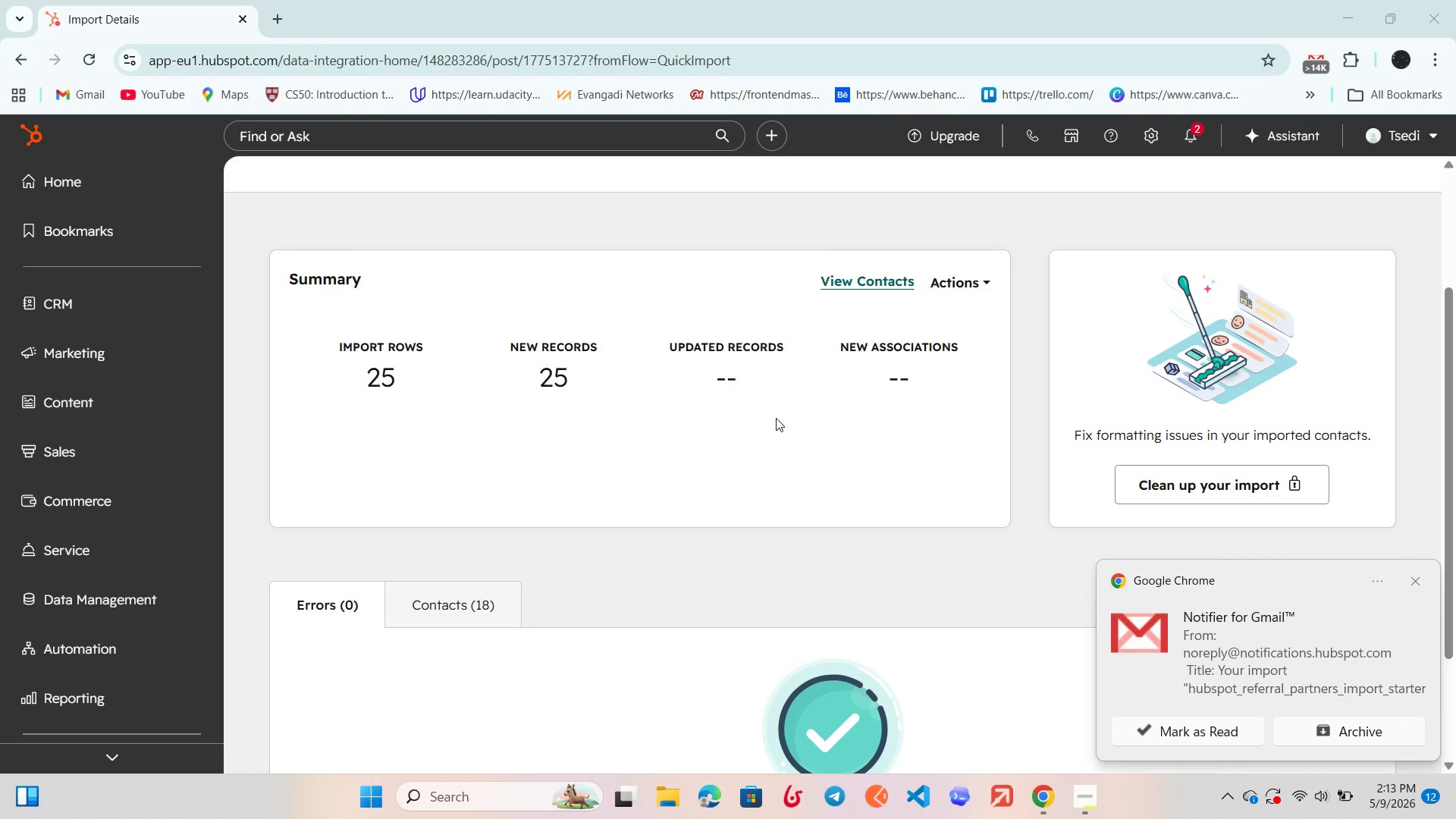 
left_click([1207, 663])
 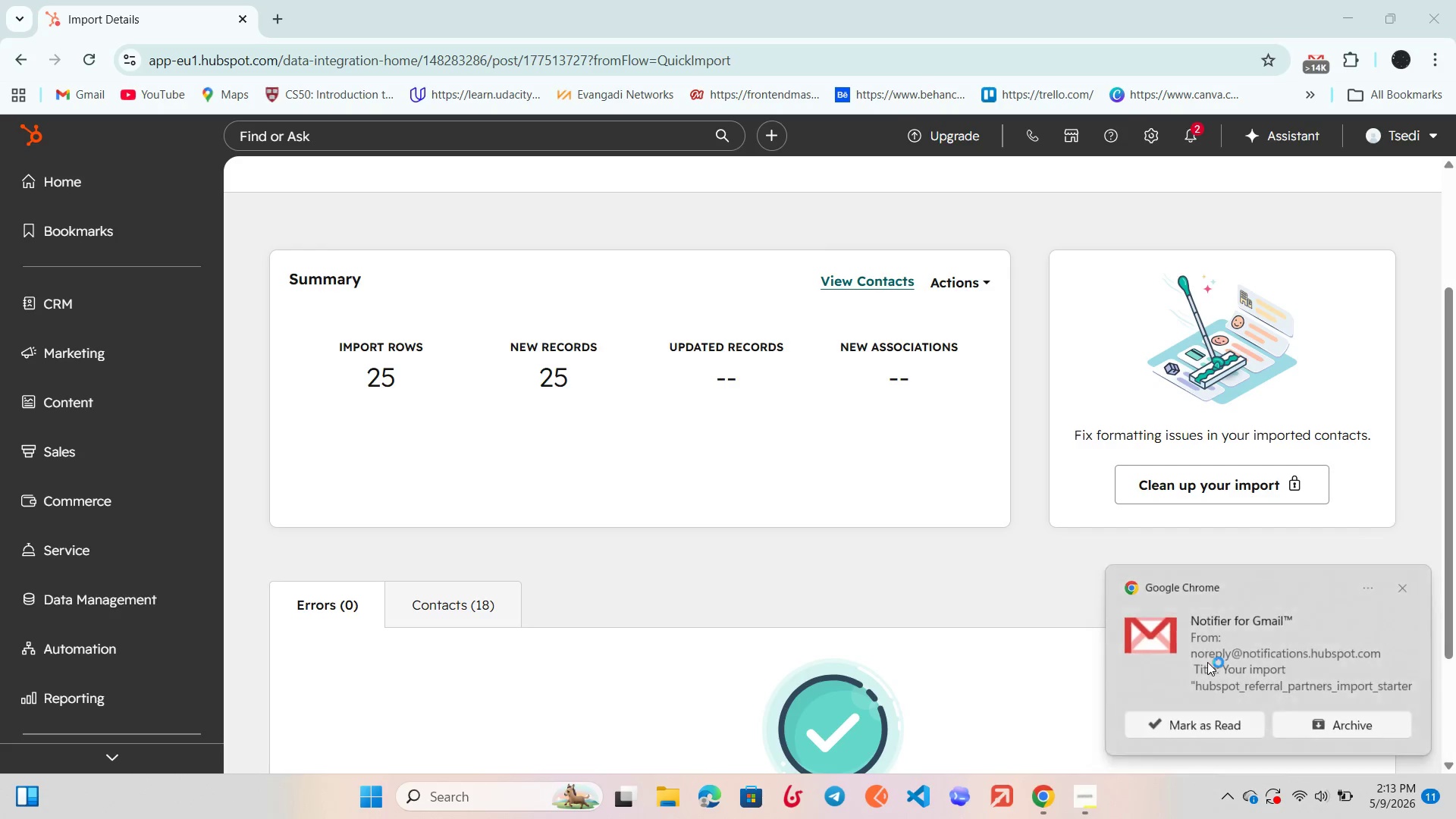 
key(Unknown)
 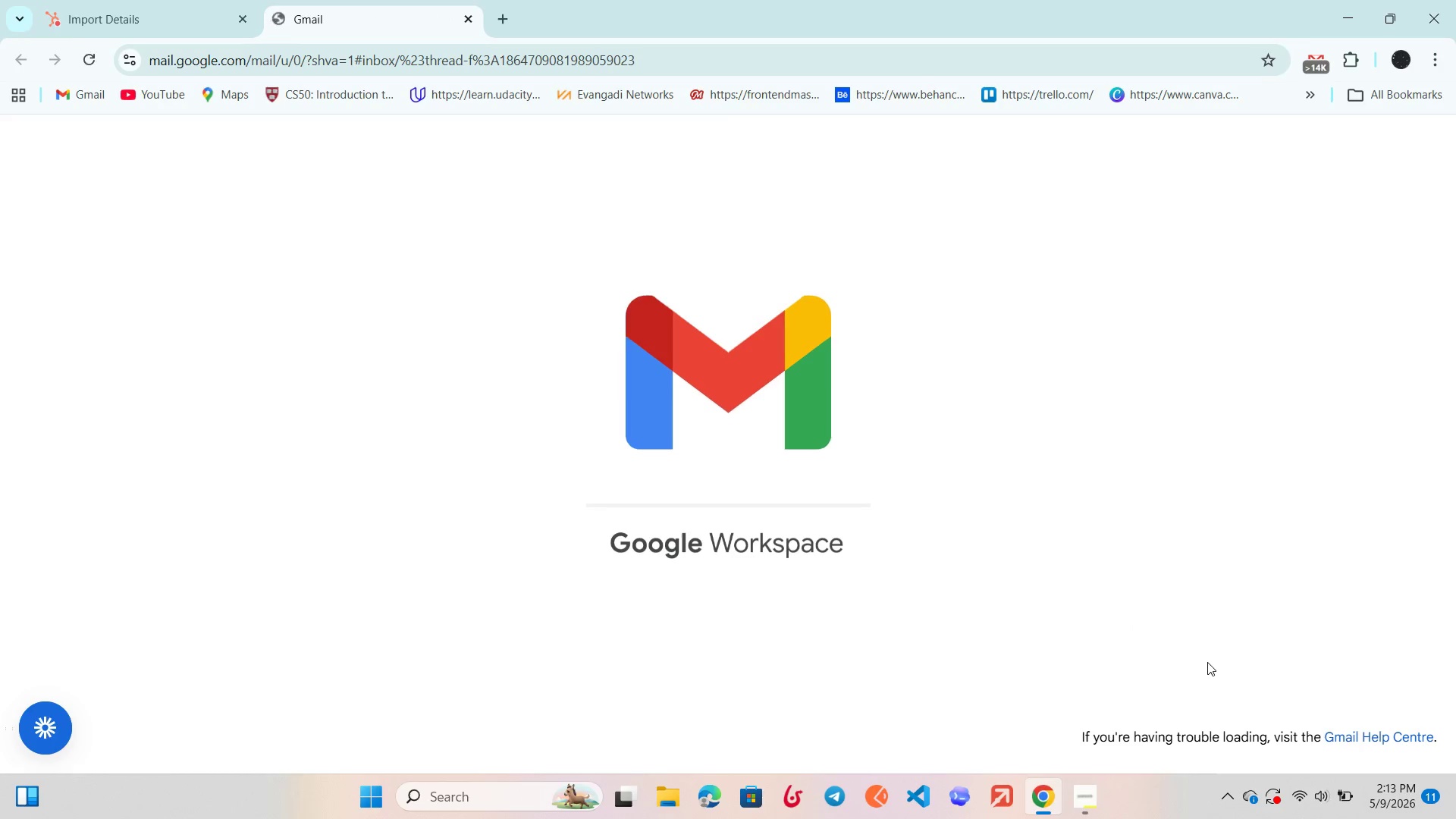 
wait(9.28)
 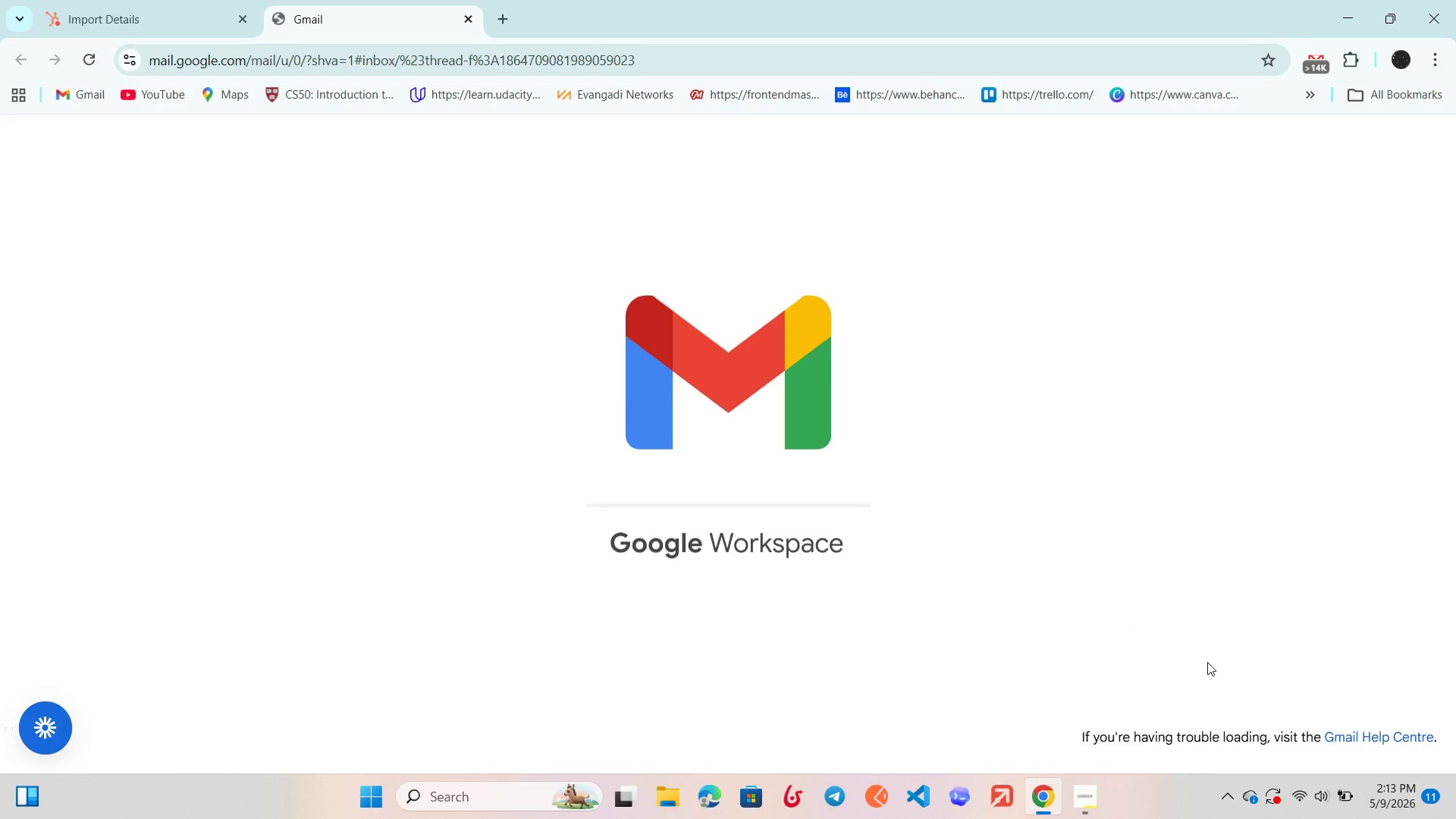 
scroll: coordinate [814, 536], scroll_direction: down, amount: 1.0
 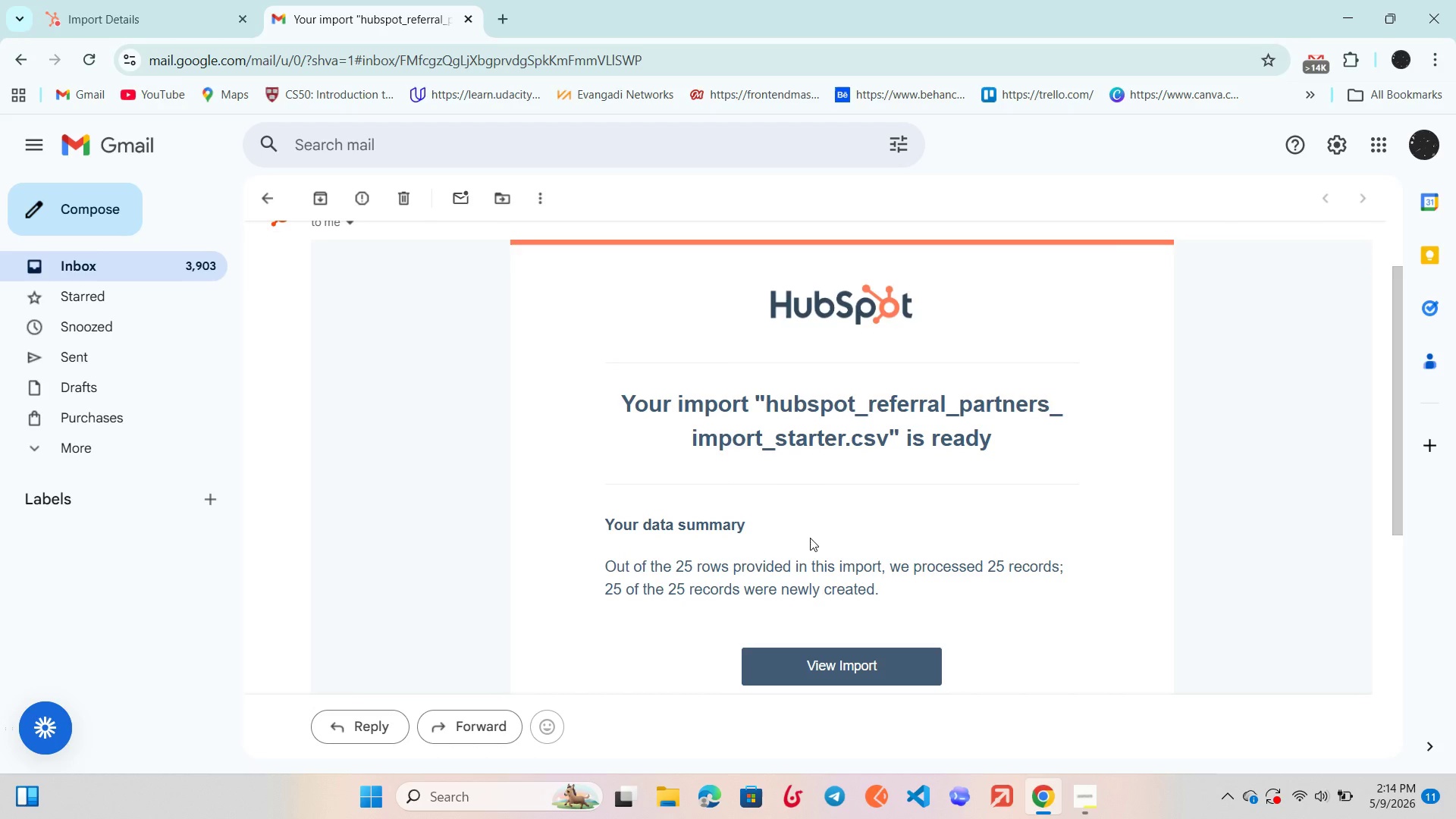 
wait(27.64)
 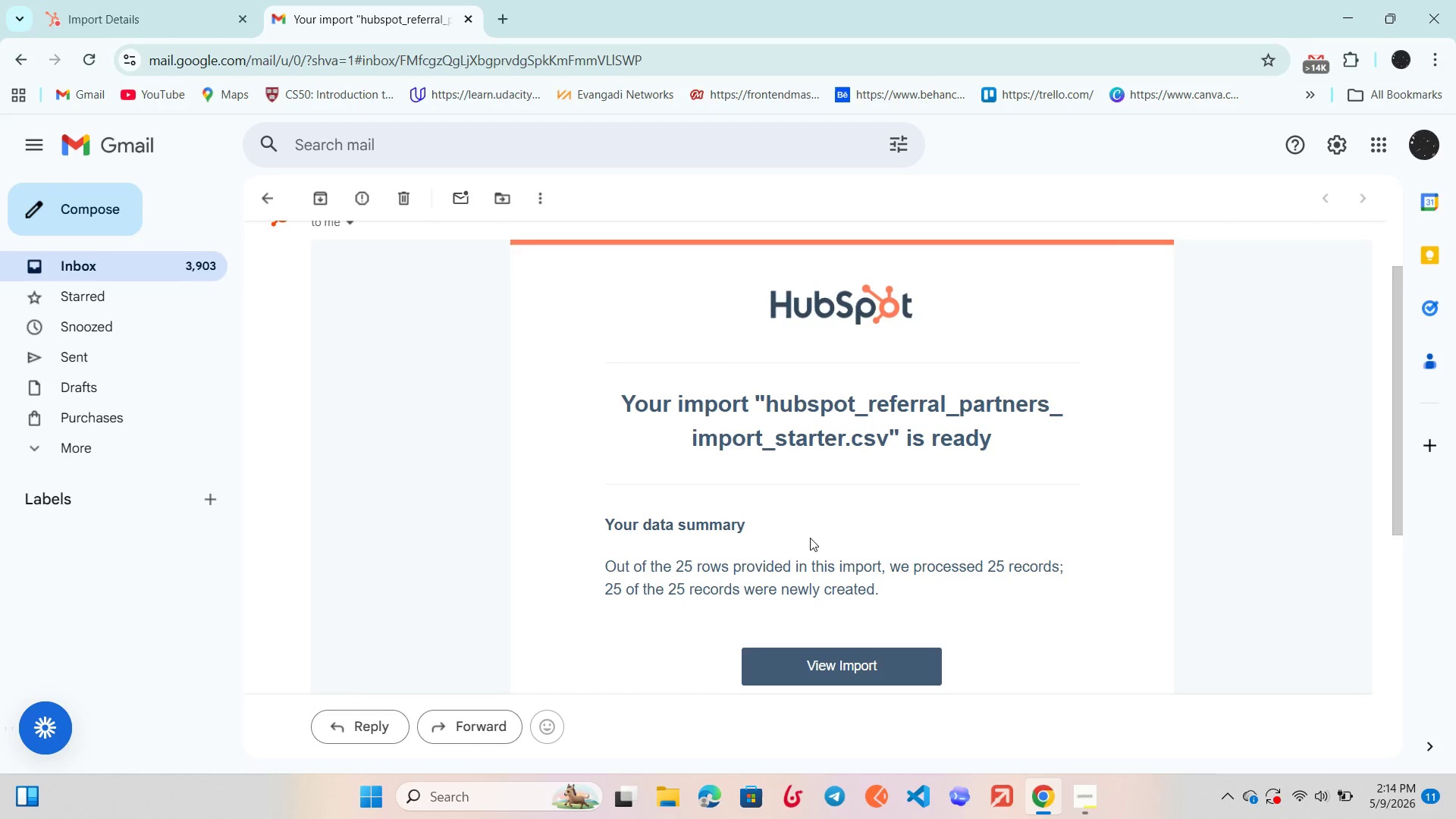 
left_click([467, 20])
 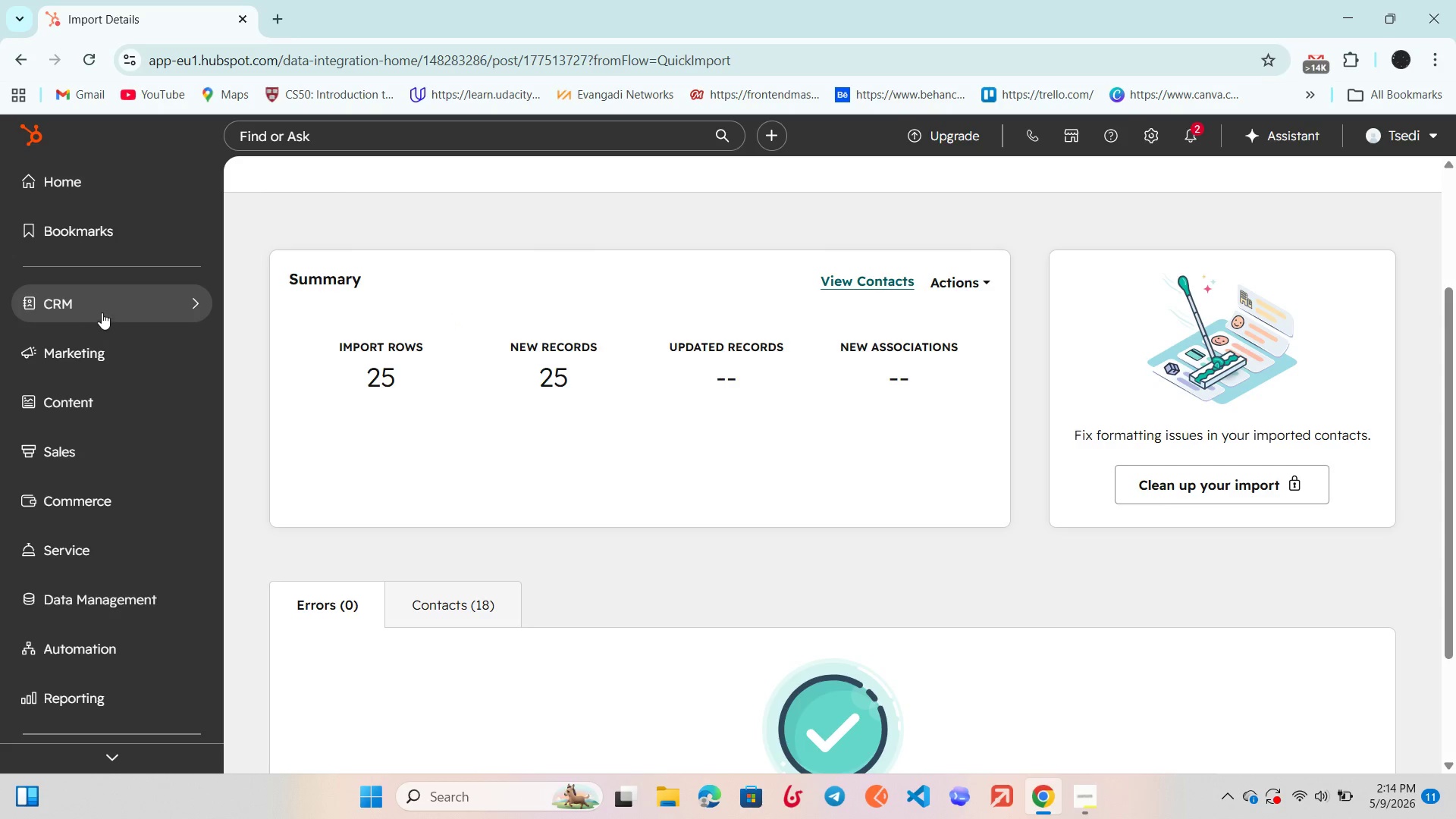 
wait(27.48)
 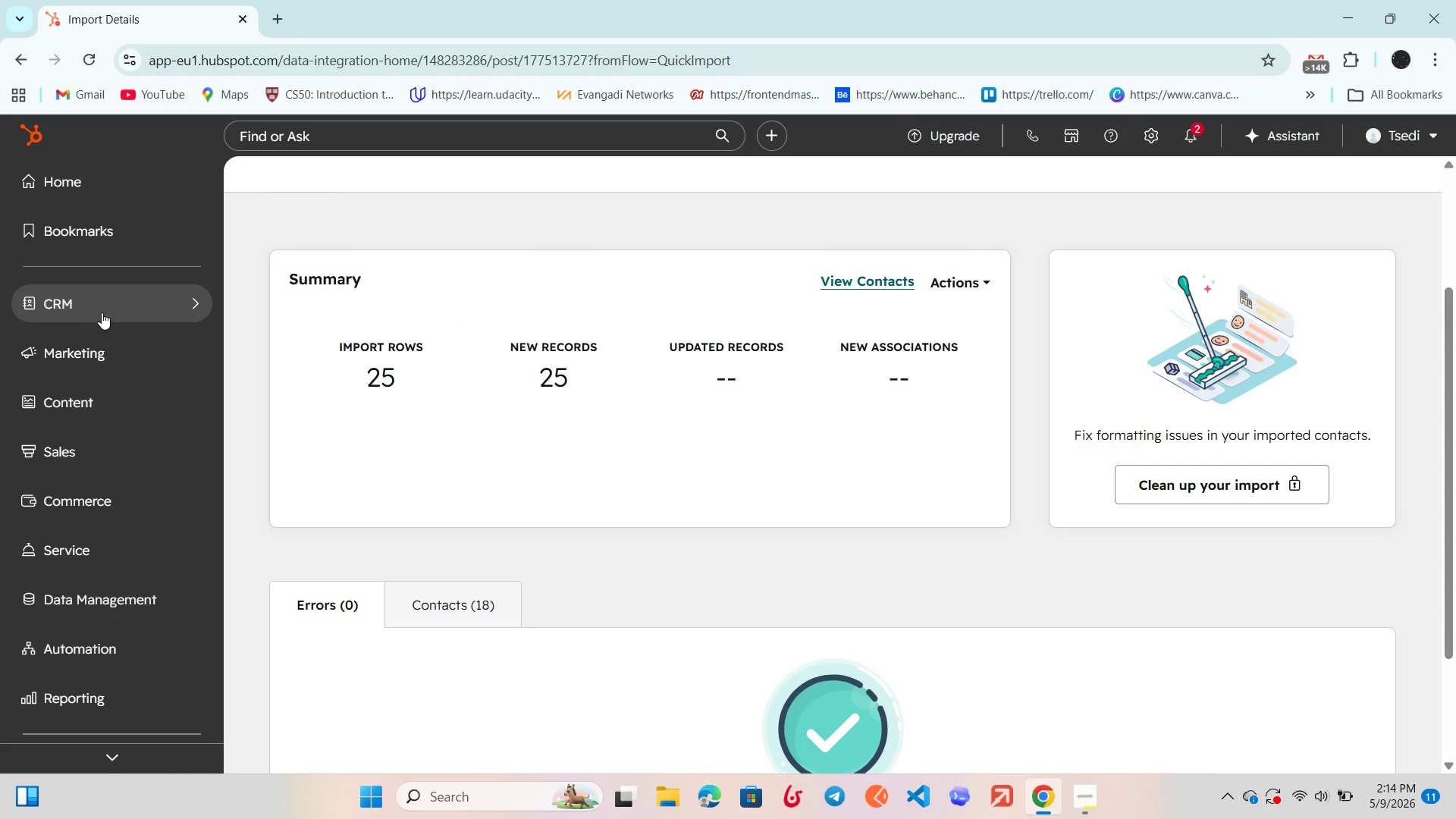 
left_click([108, 308])
 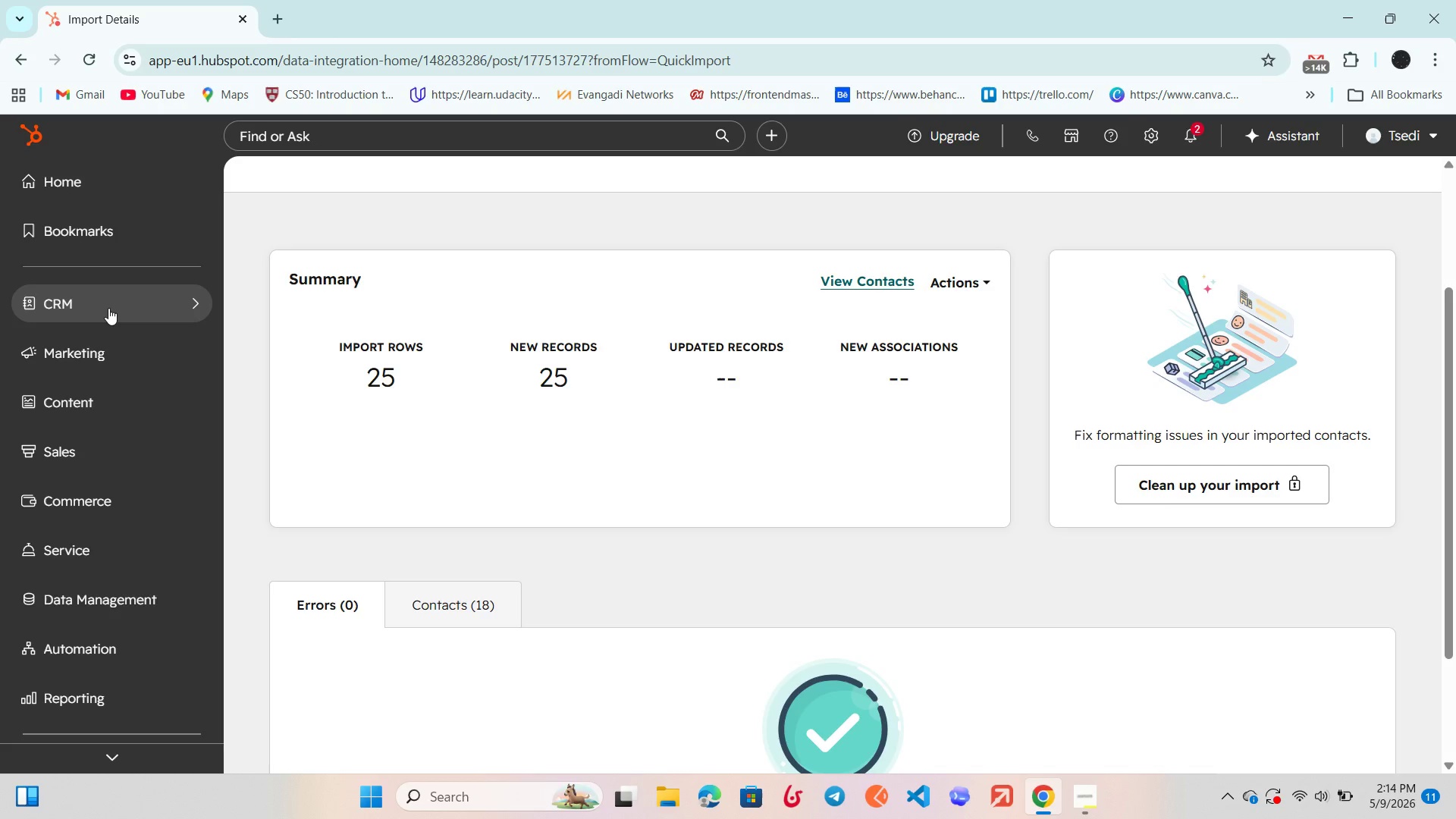 
left_click([108, 308])
 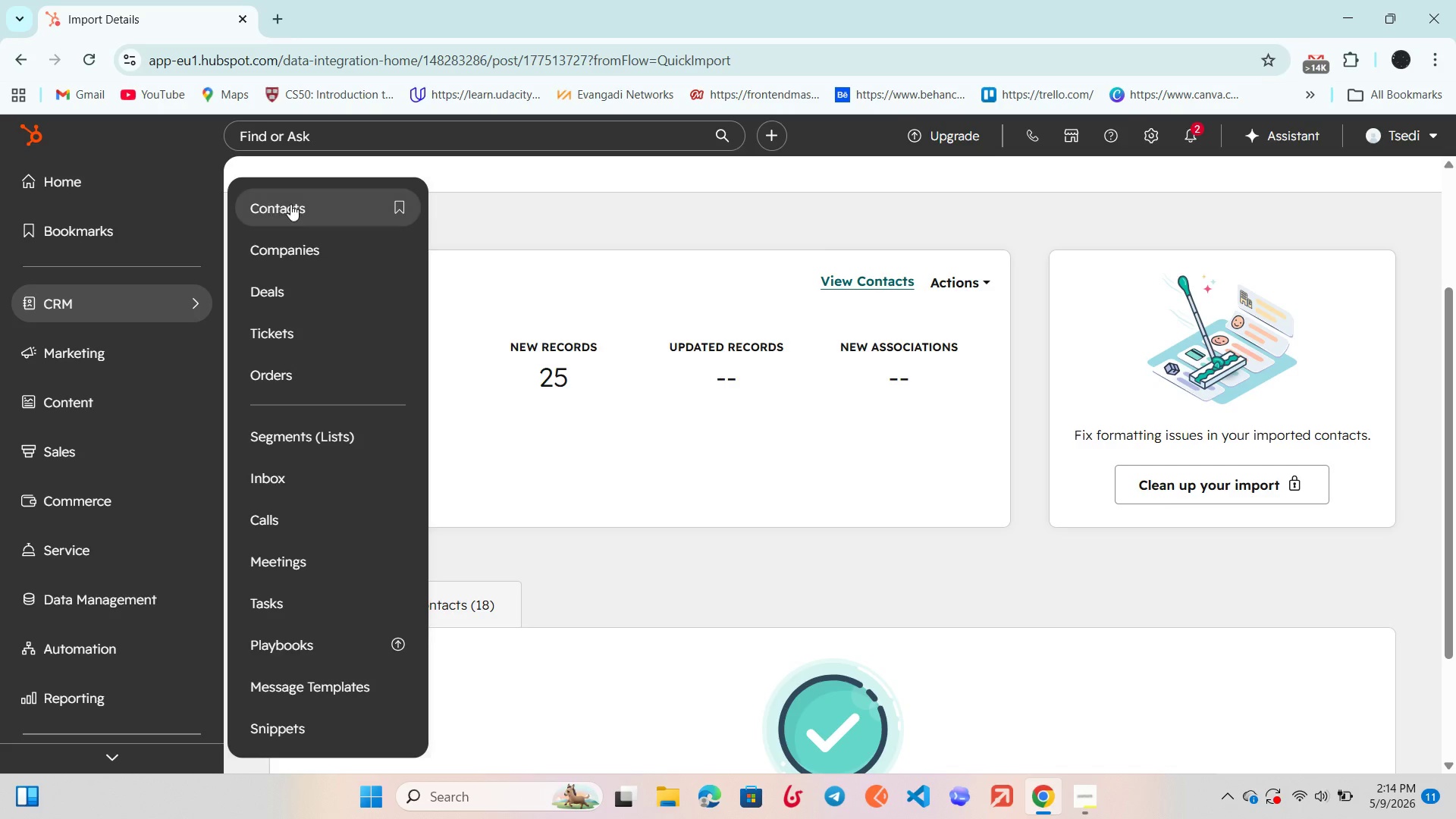 
left_click([291, 203])
 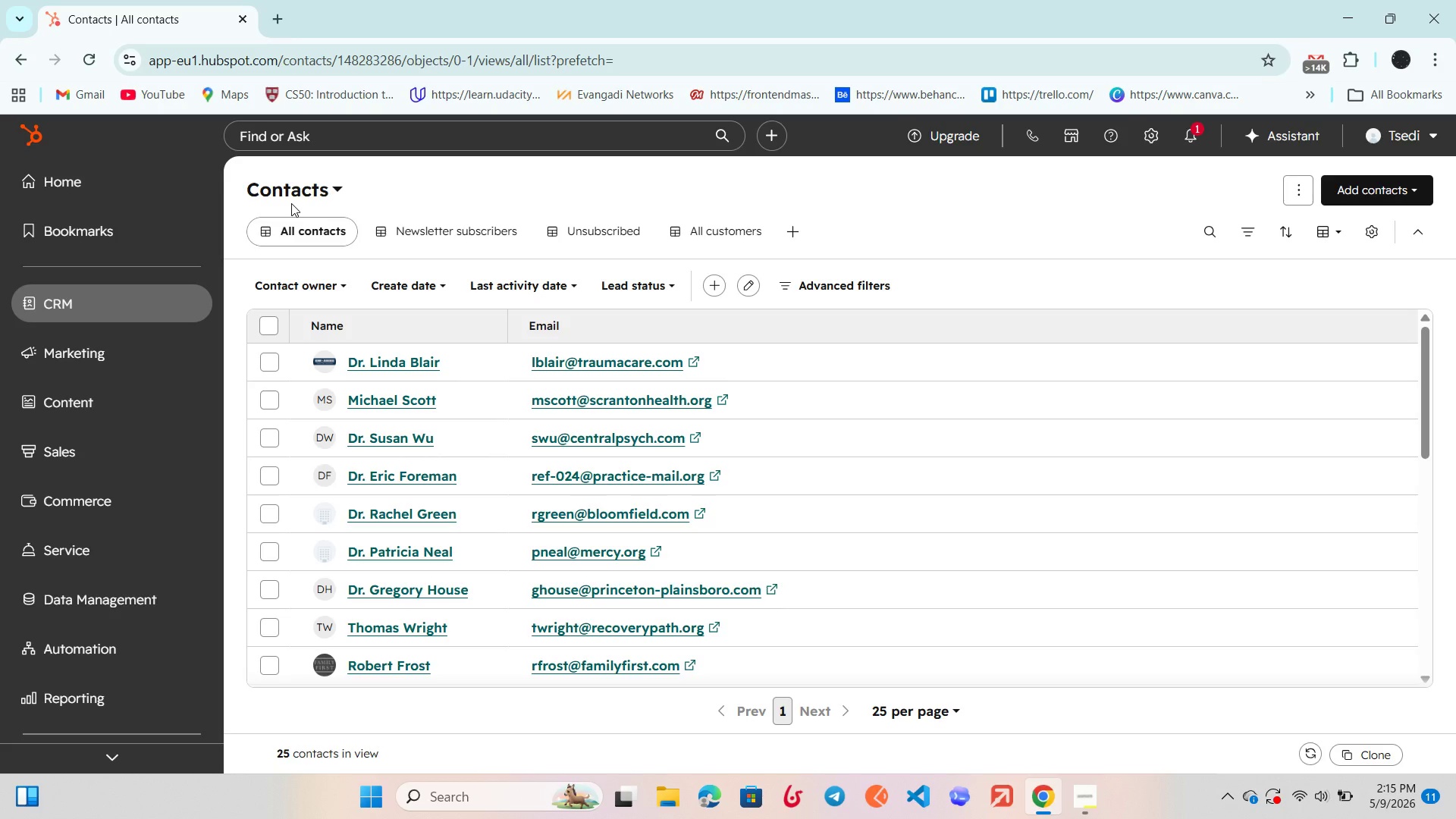 
wait(30.08)
 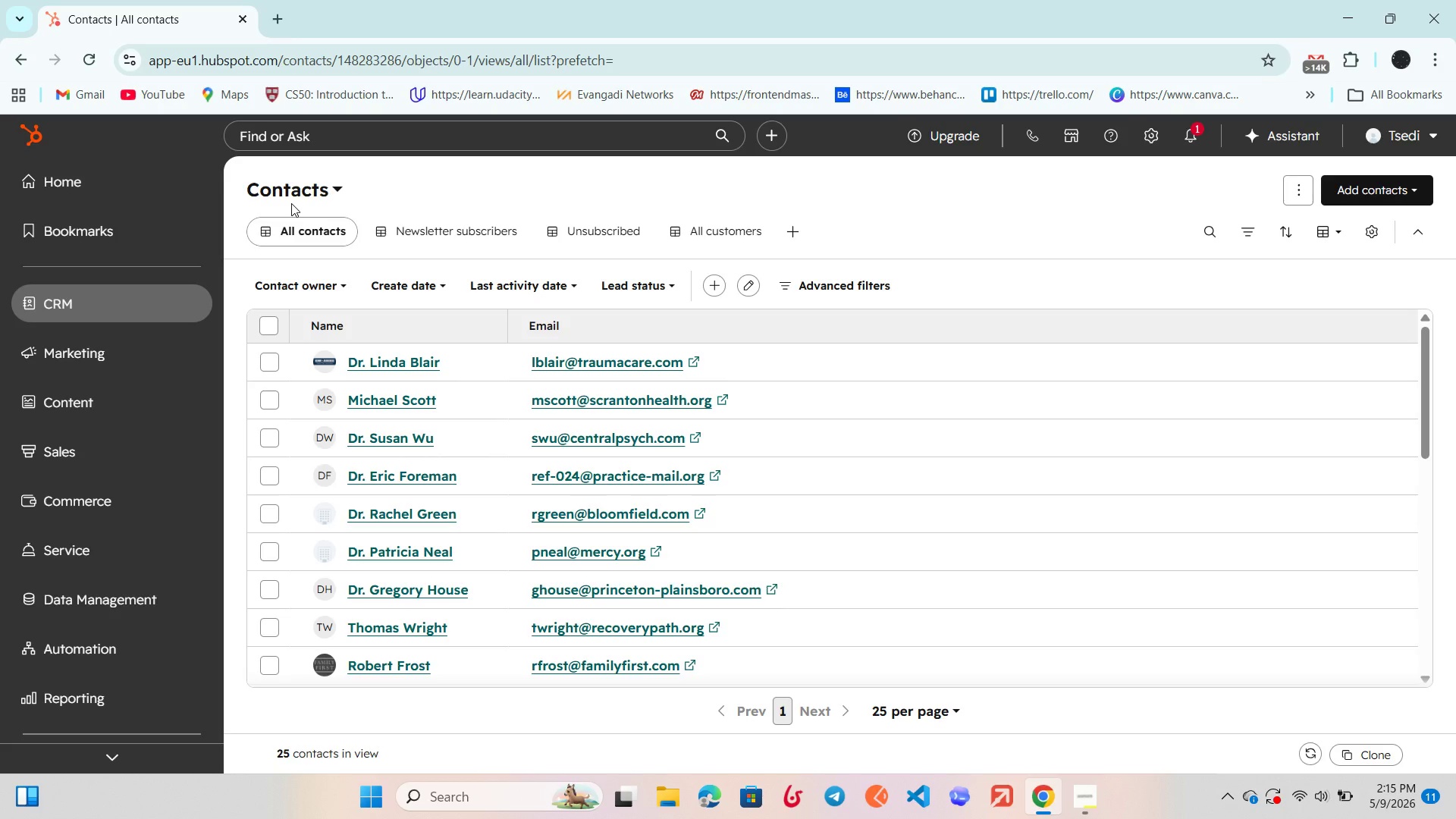 
left_click([799, 233])
 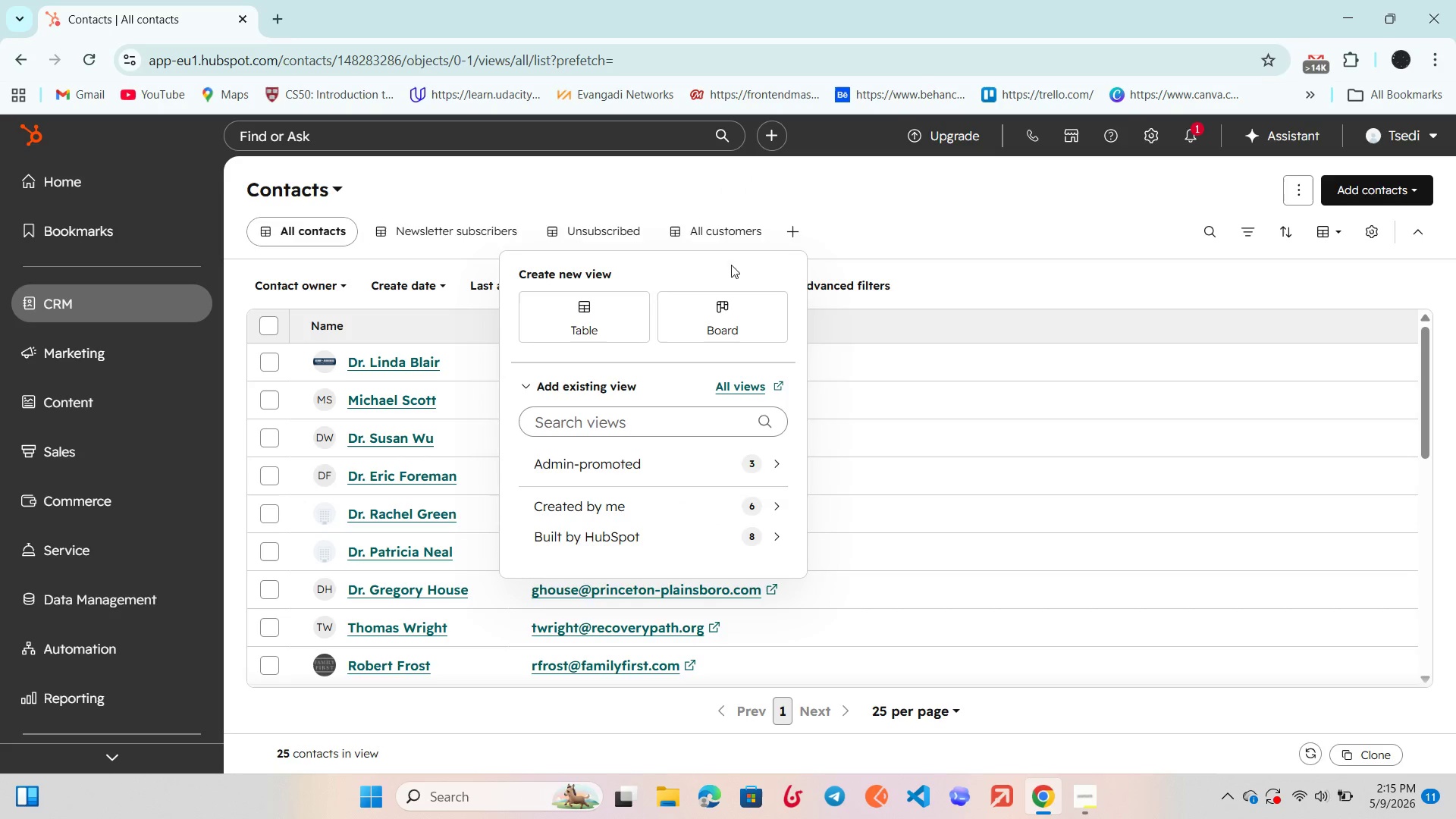 
left_click([579, 312])
 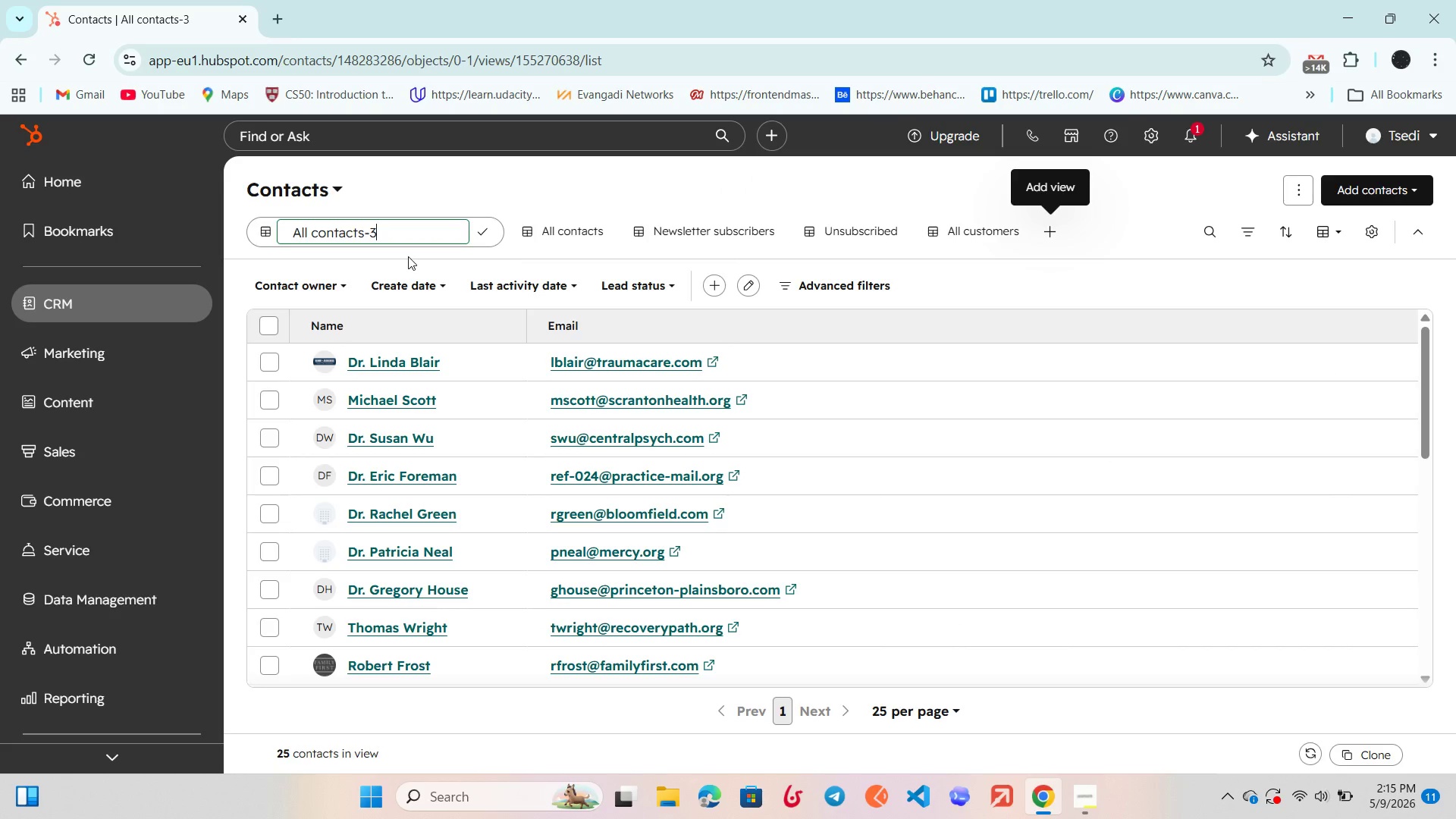 
hold_key(key=Backspace, duration=0.97)
 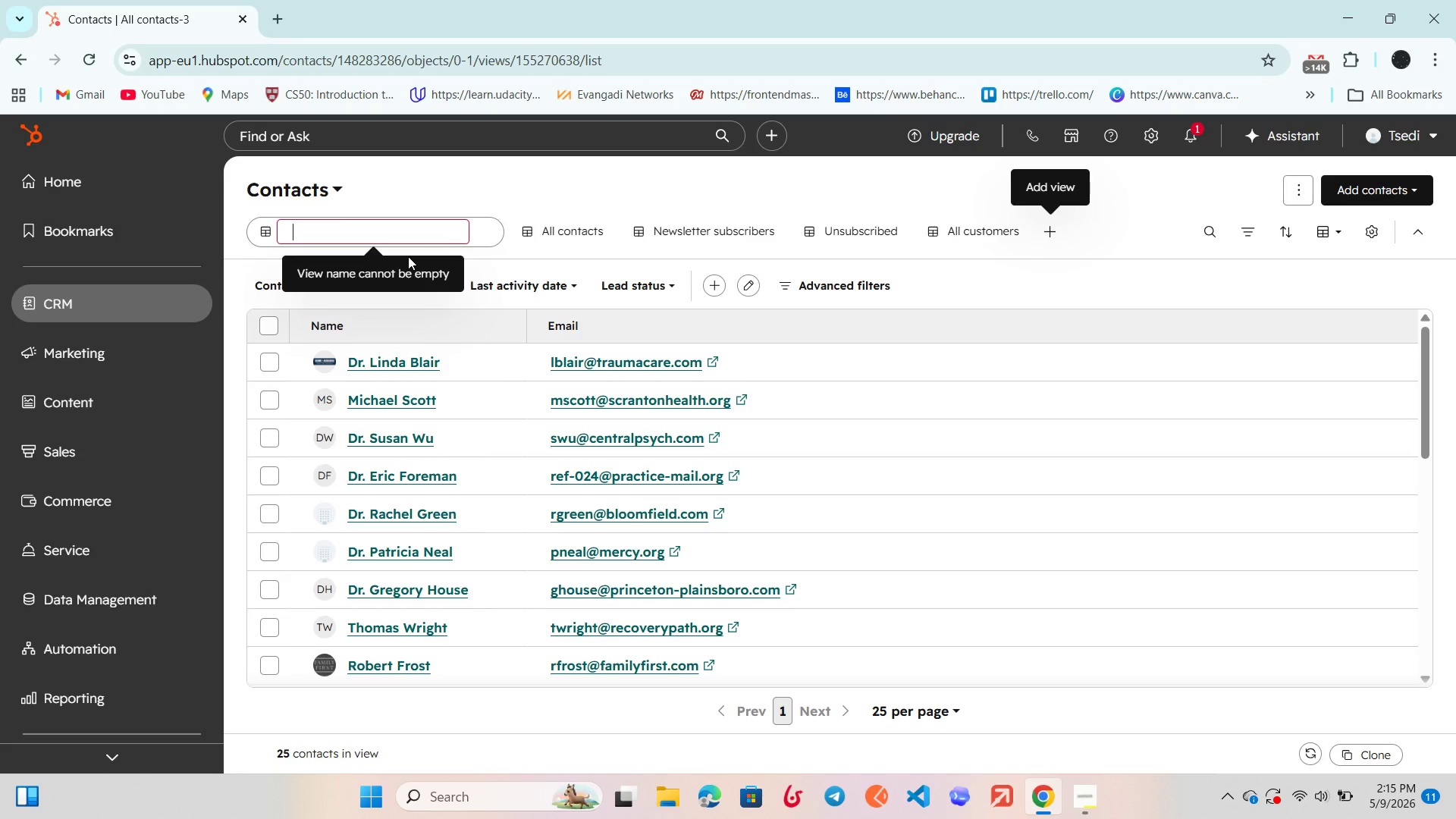 
type(Trauma Specia)
 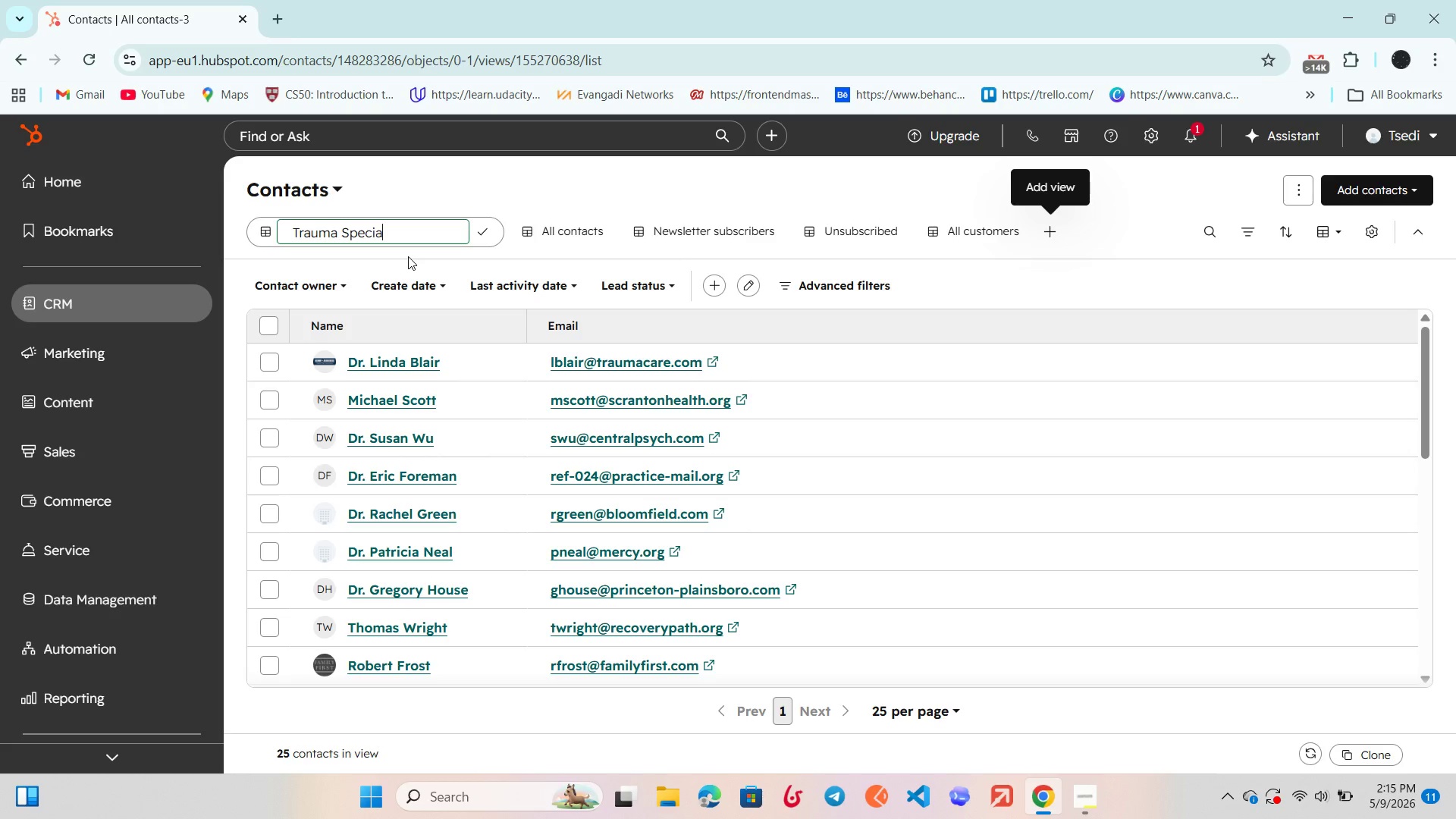 
type(lists)
 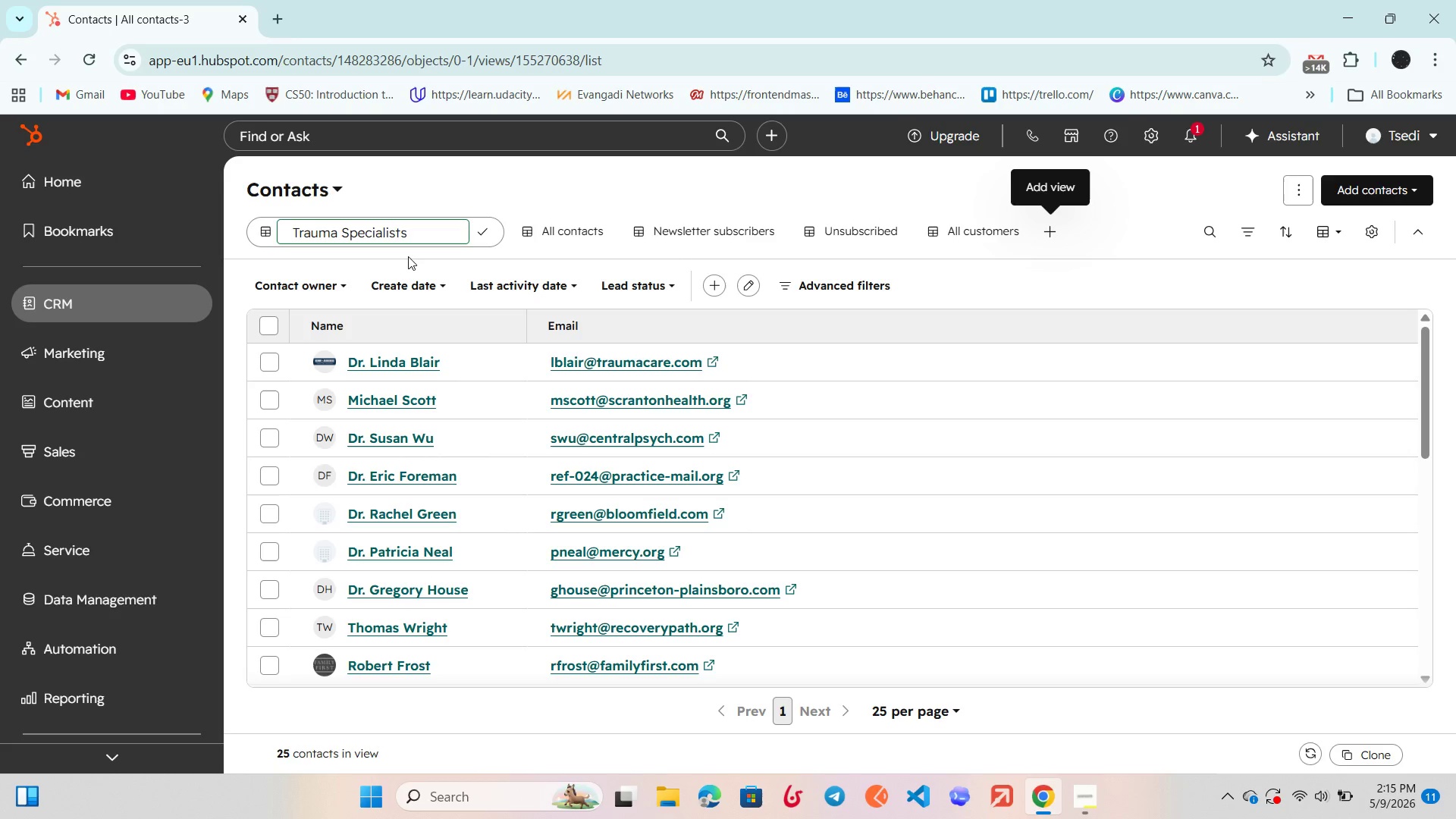 
wait(17.12)
 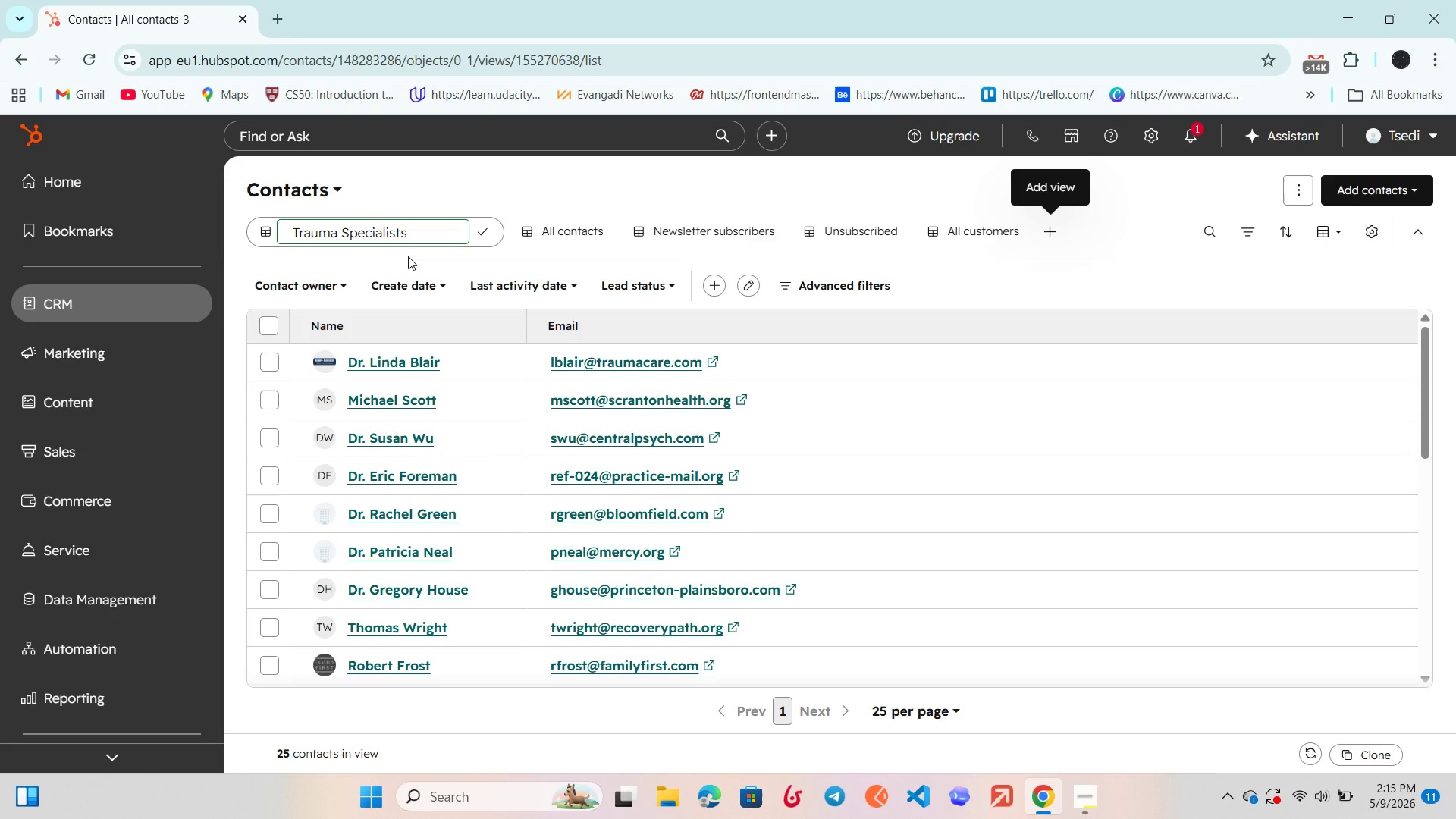 
left_click([487, 233])
 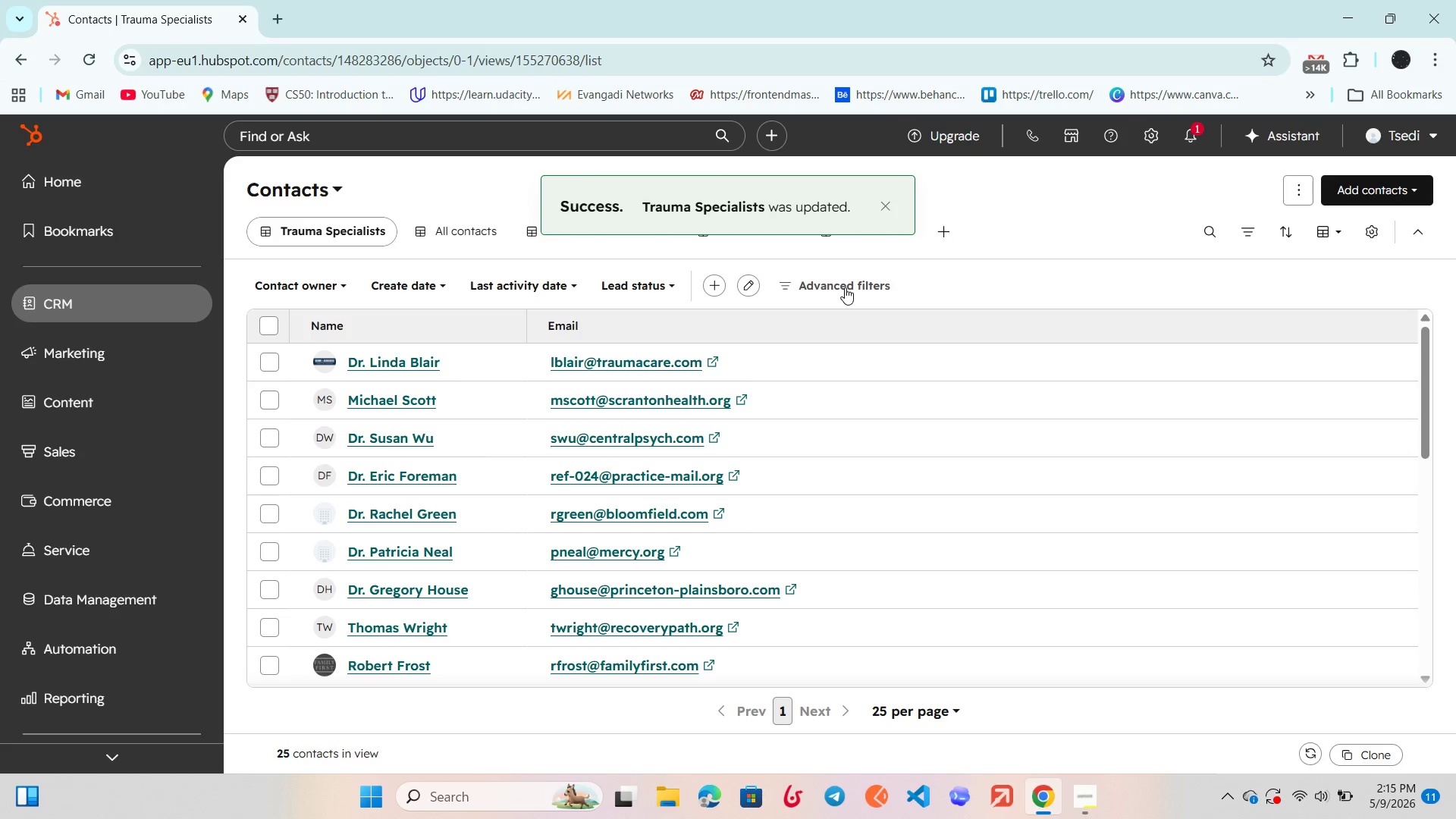 
left_click([845, 287])
 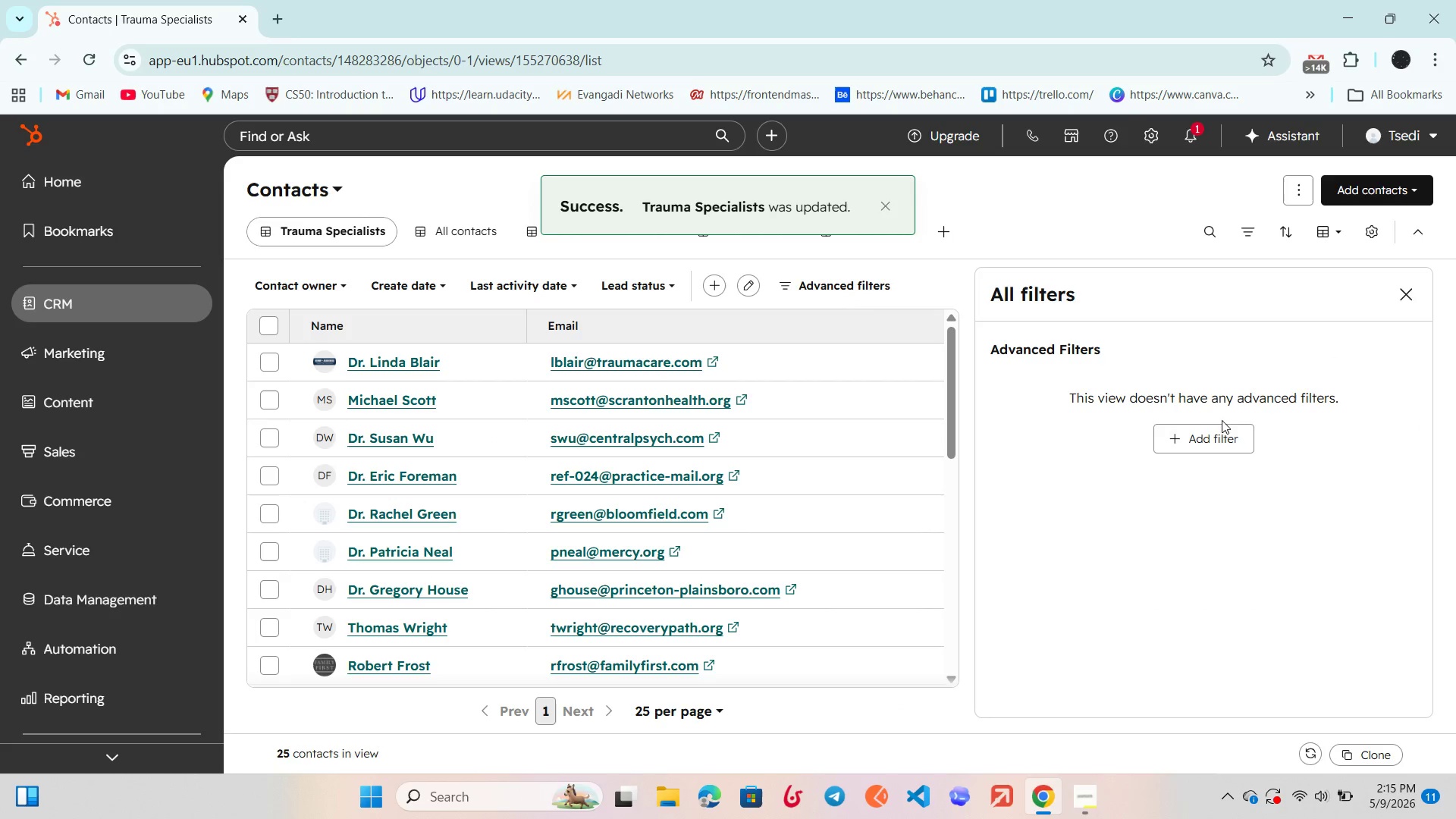 
left_click([1201, 443])
 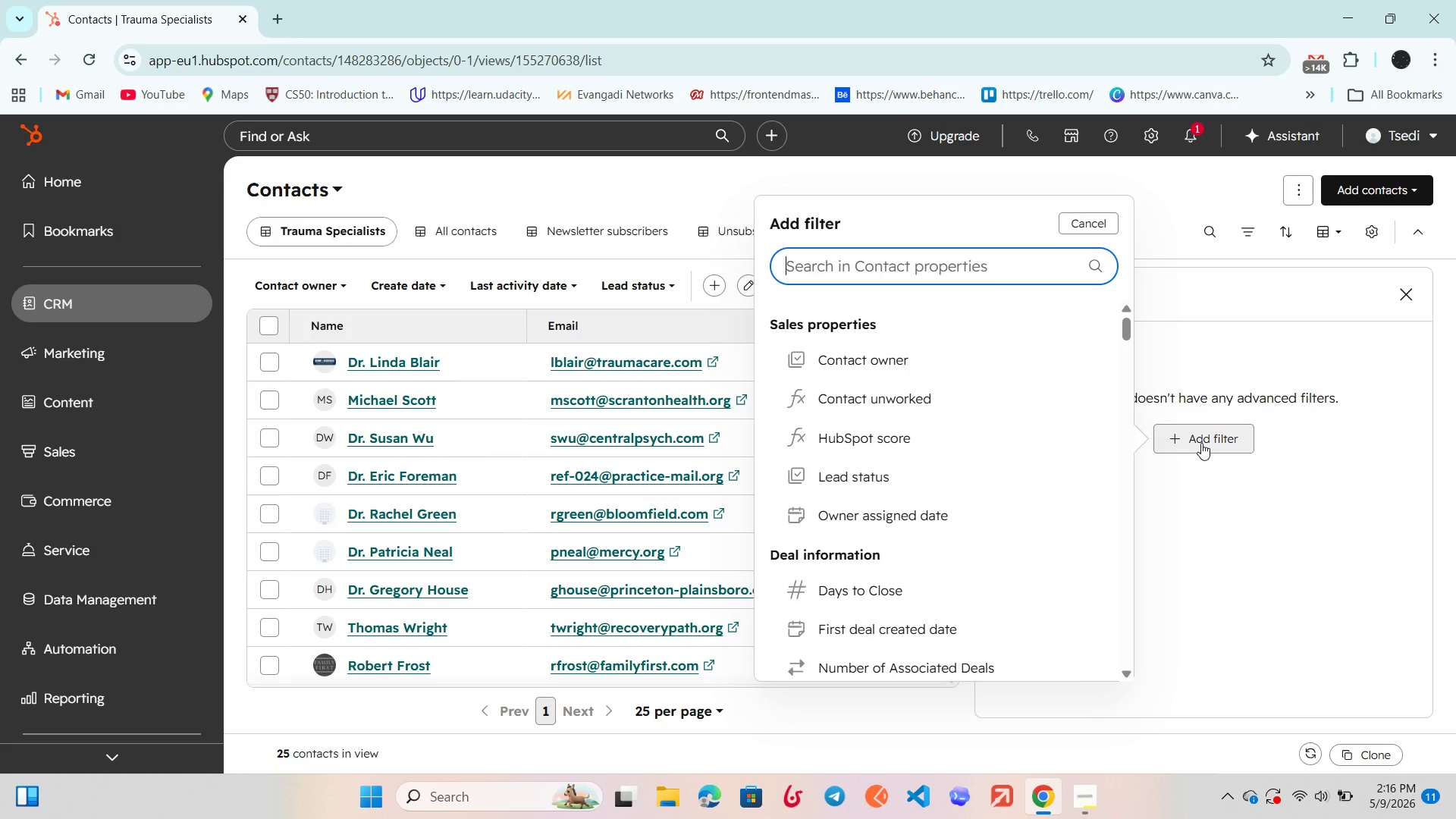 
wait(21.39)
 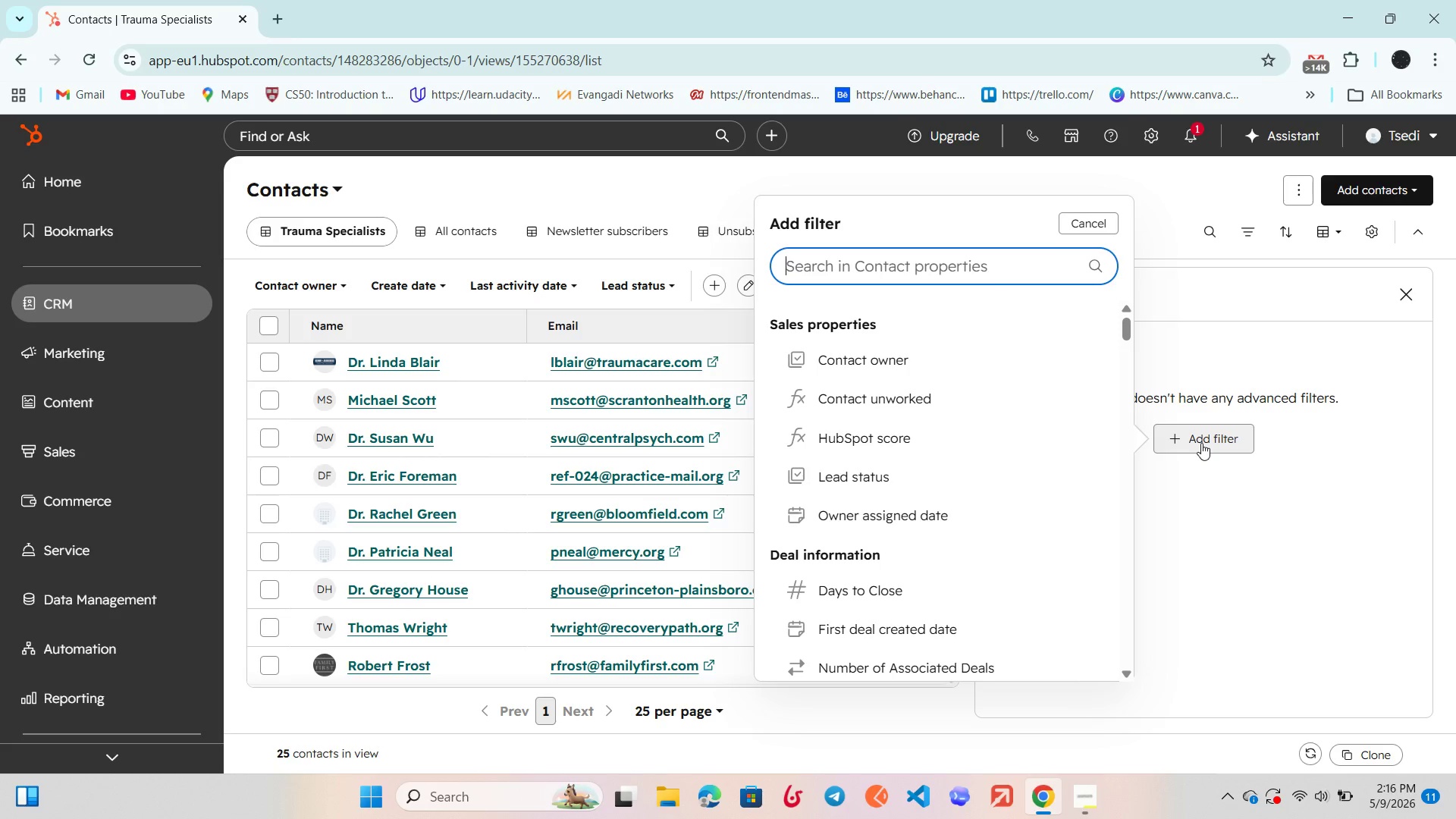 
type(clin)
 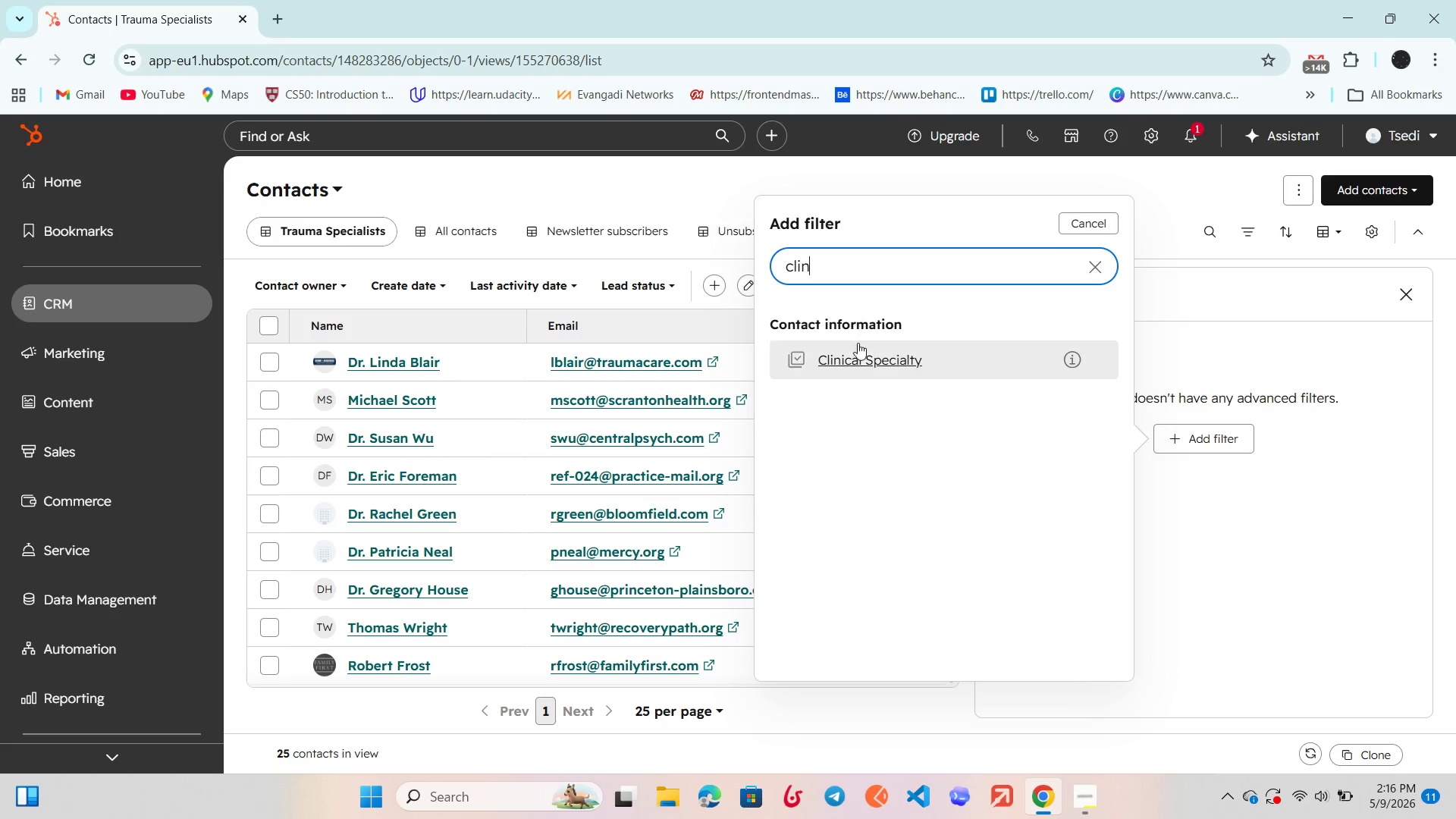 
left_click([857, 353])
 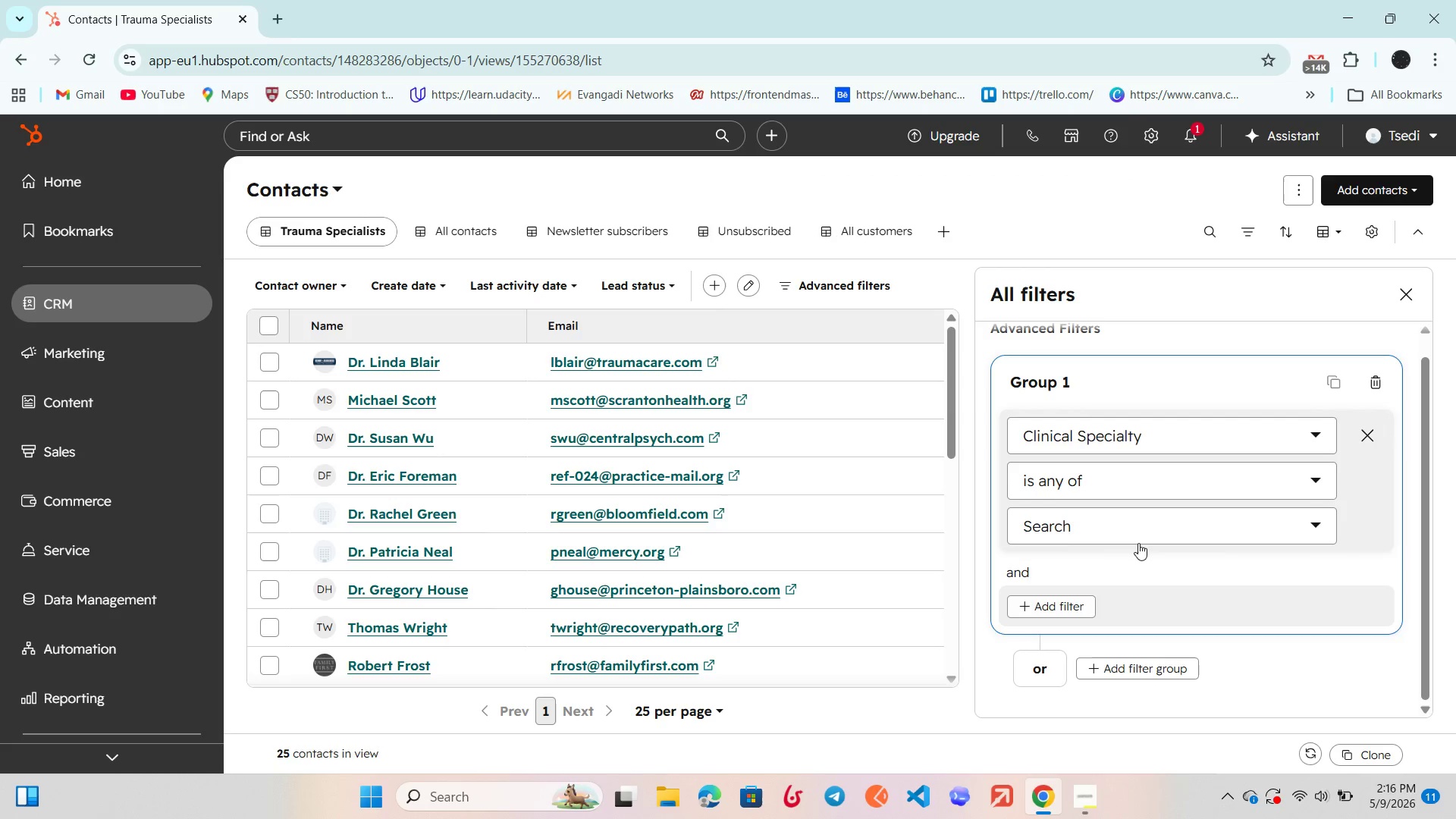 
left_click([1138, 535])
 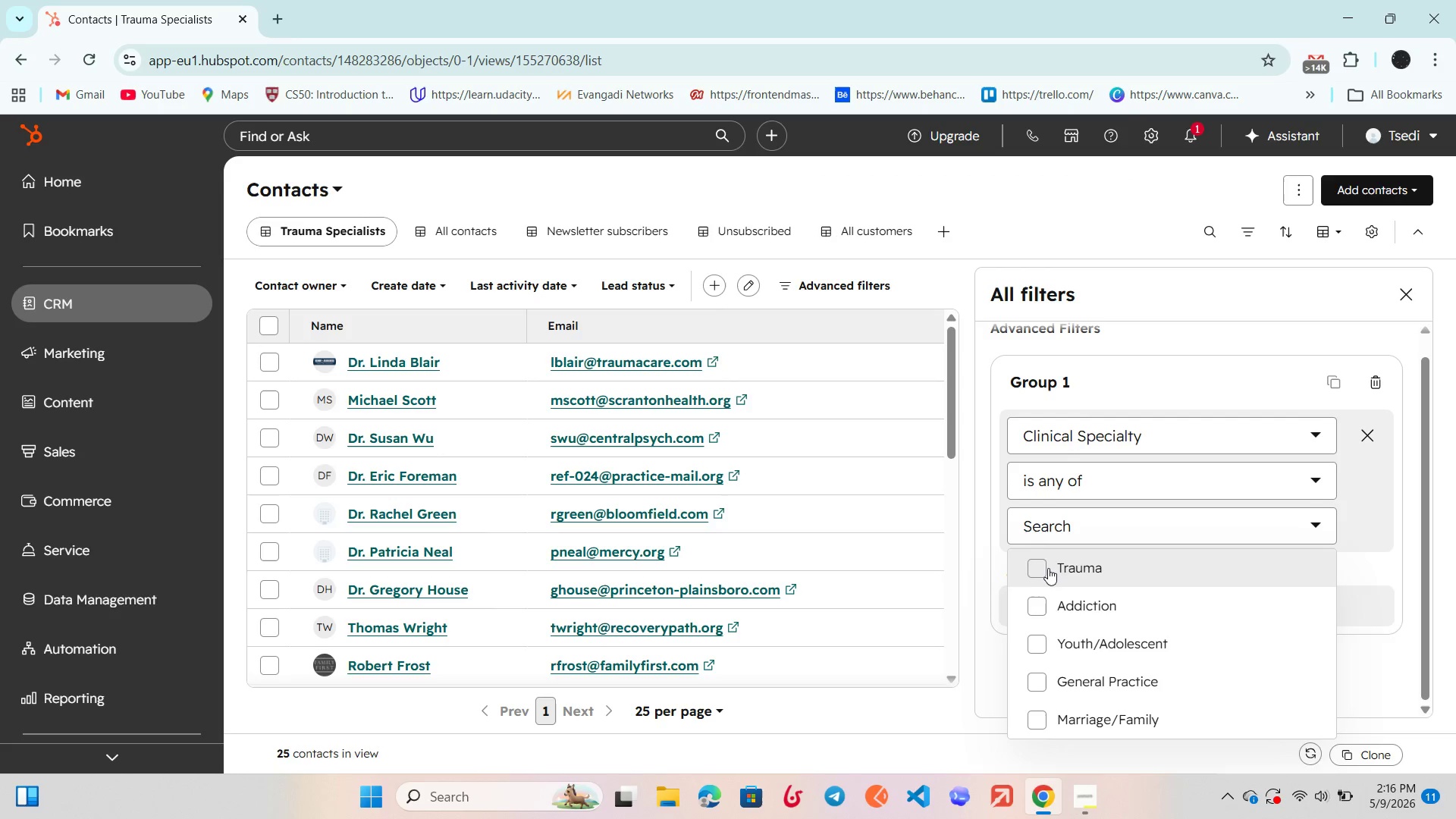 
left_click_drag(start_coordinate=[1039, 568], to_coordinate=[1043, 566])
 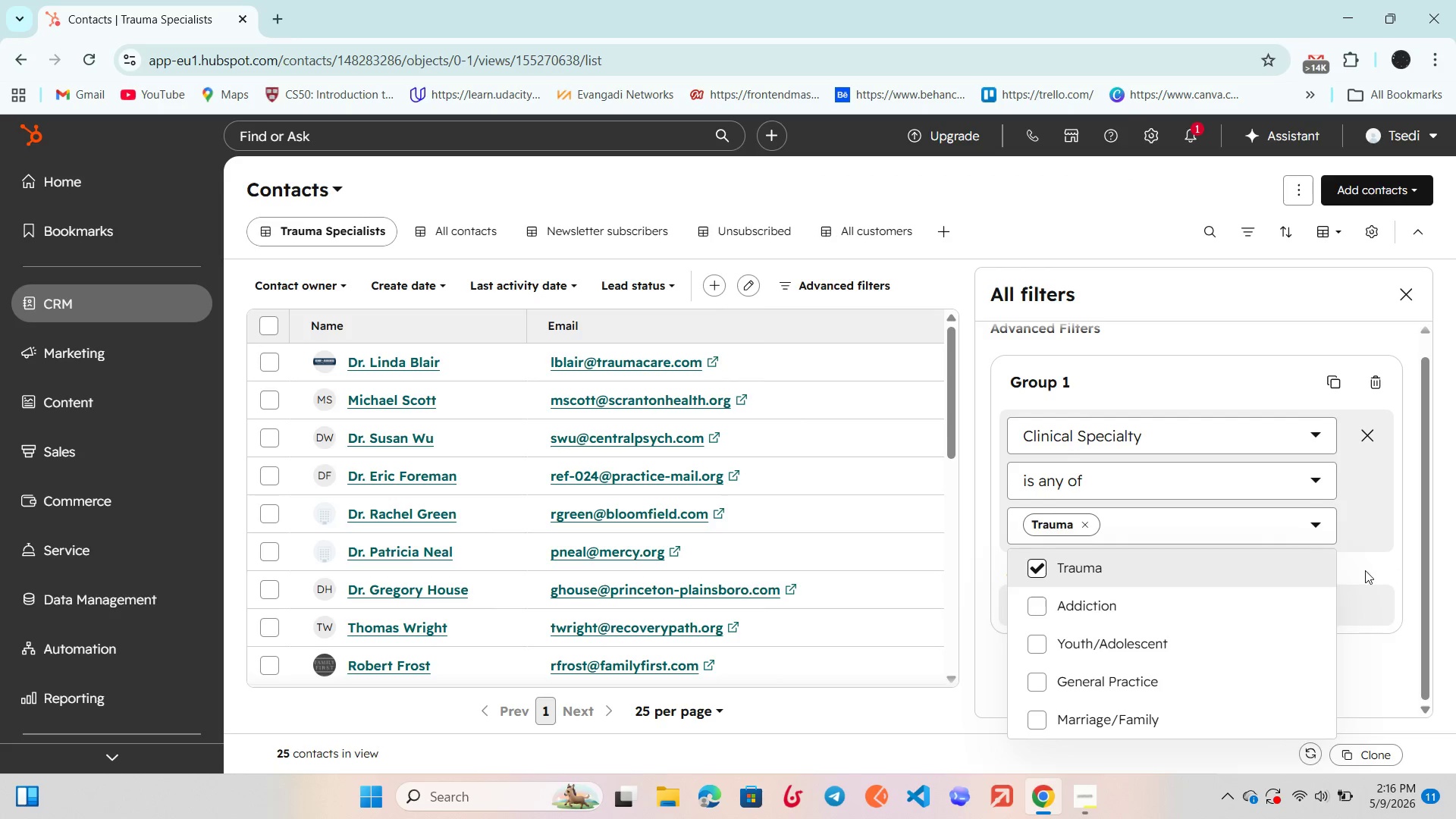 
left_click([1363, 570])
 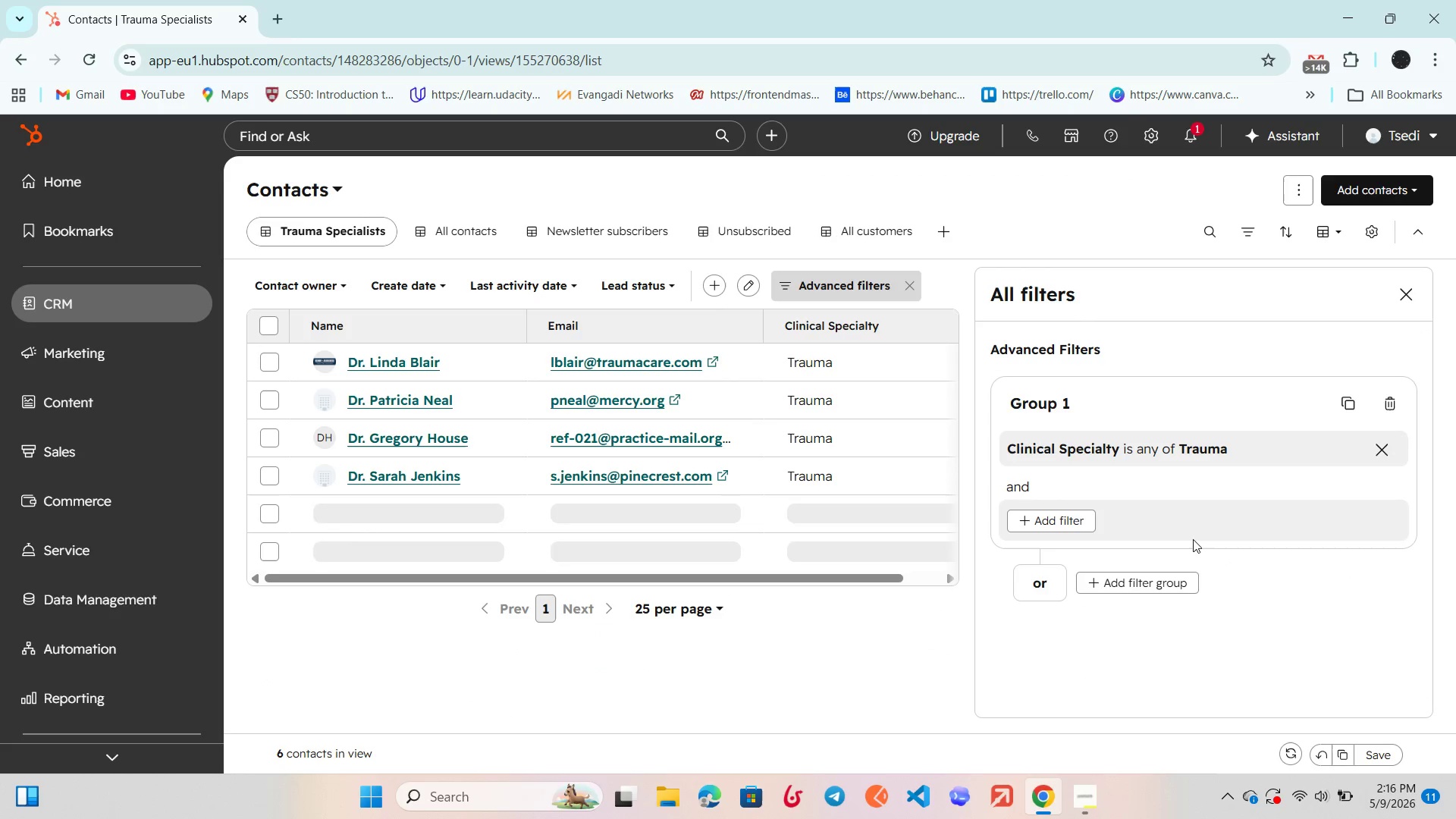 
scroll: coordinate [1193, 539], scroll_direction: down, amount: 1.0
 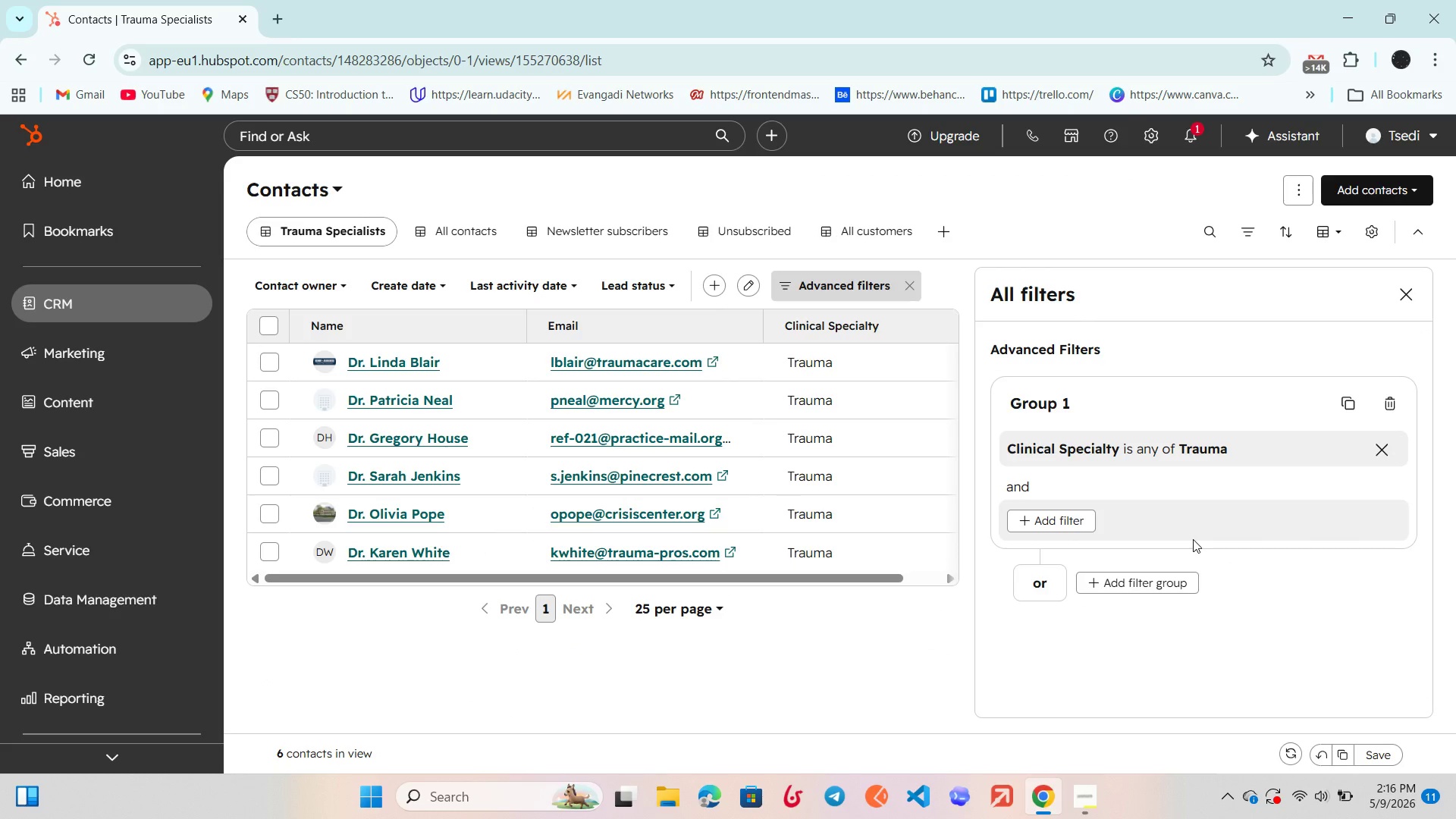 
wait(10.23)
 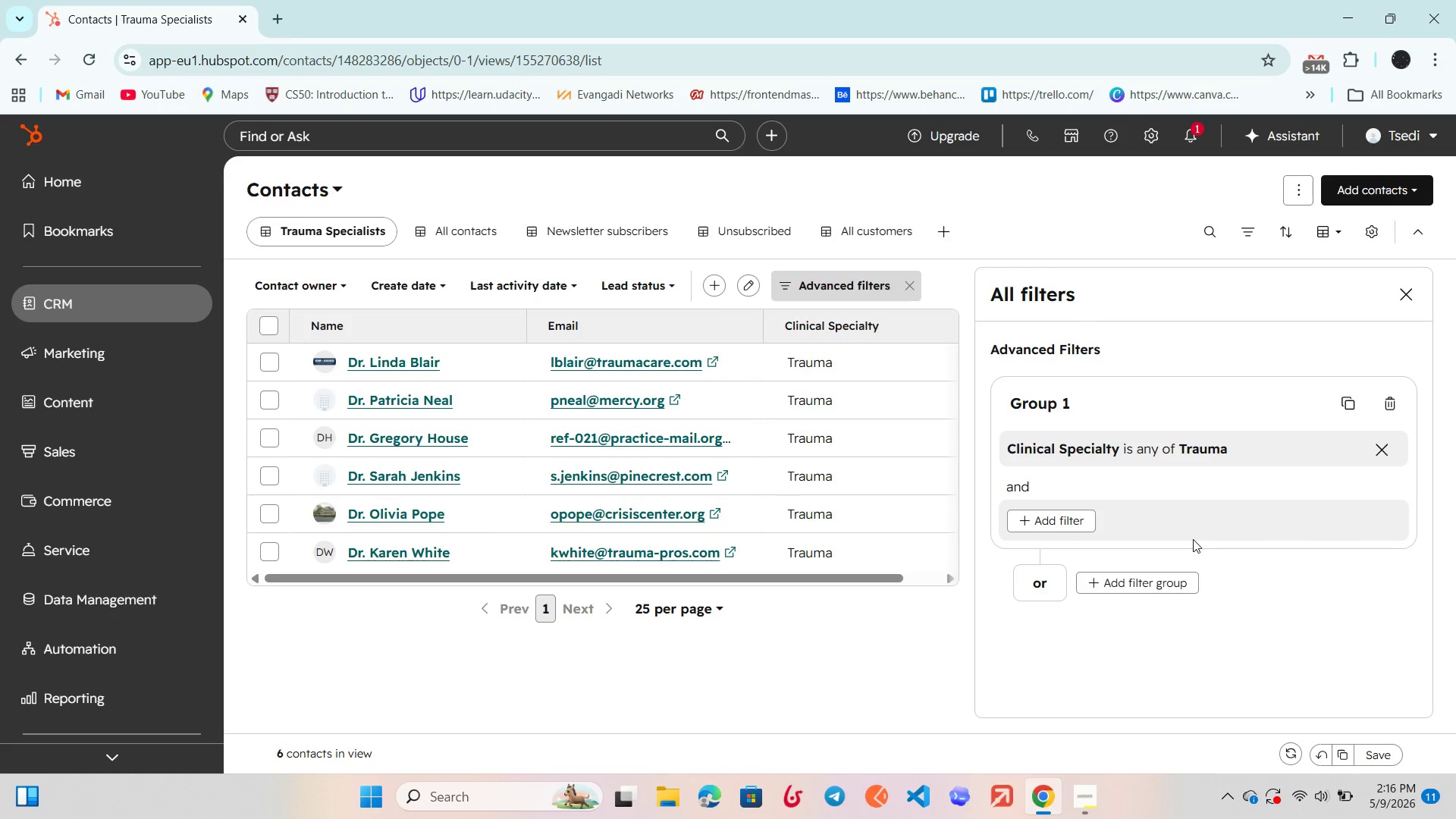 
left_click([1027, 518])
 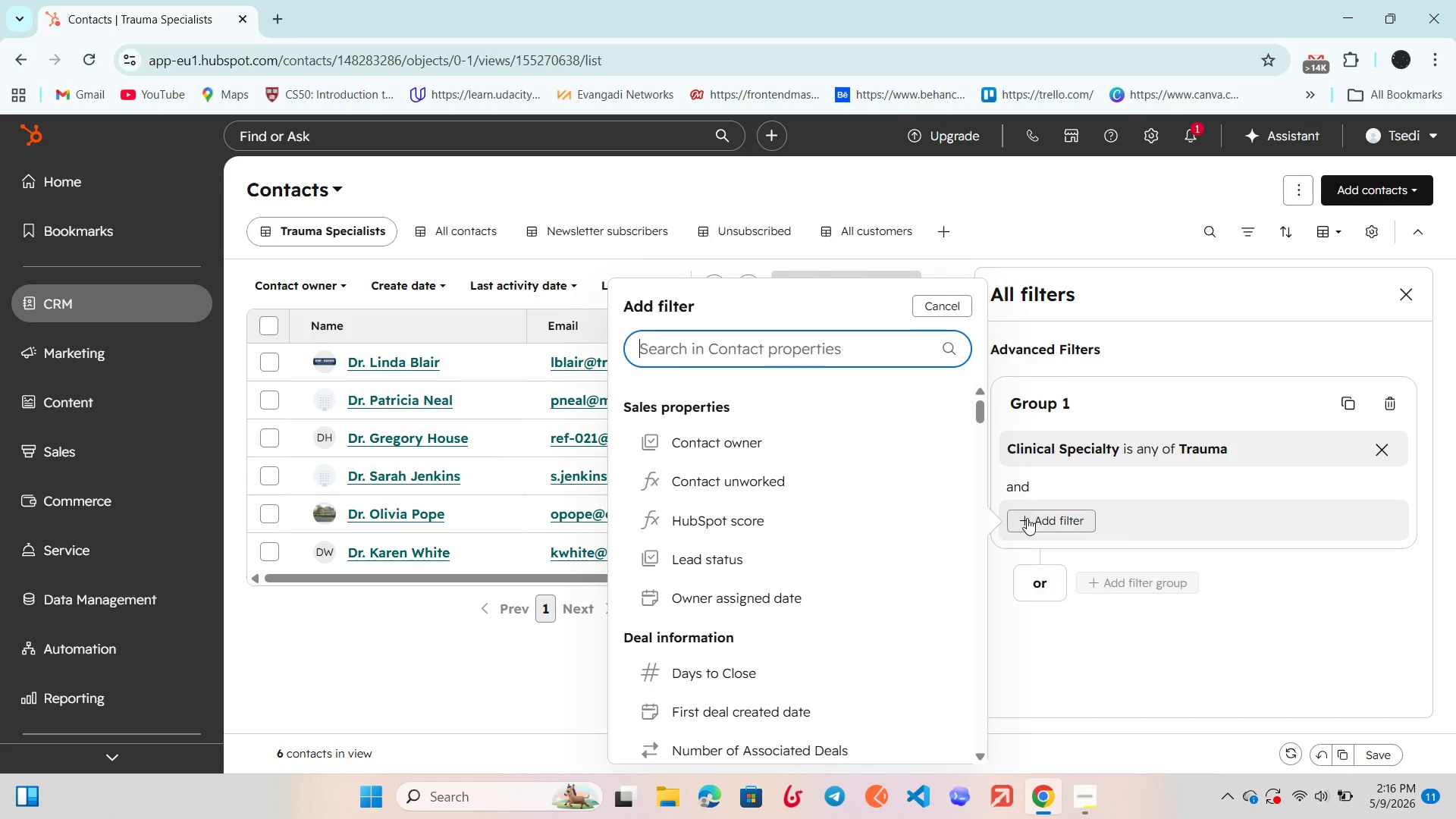 
type(refe)
 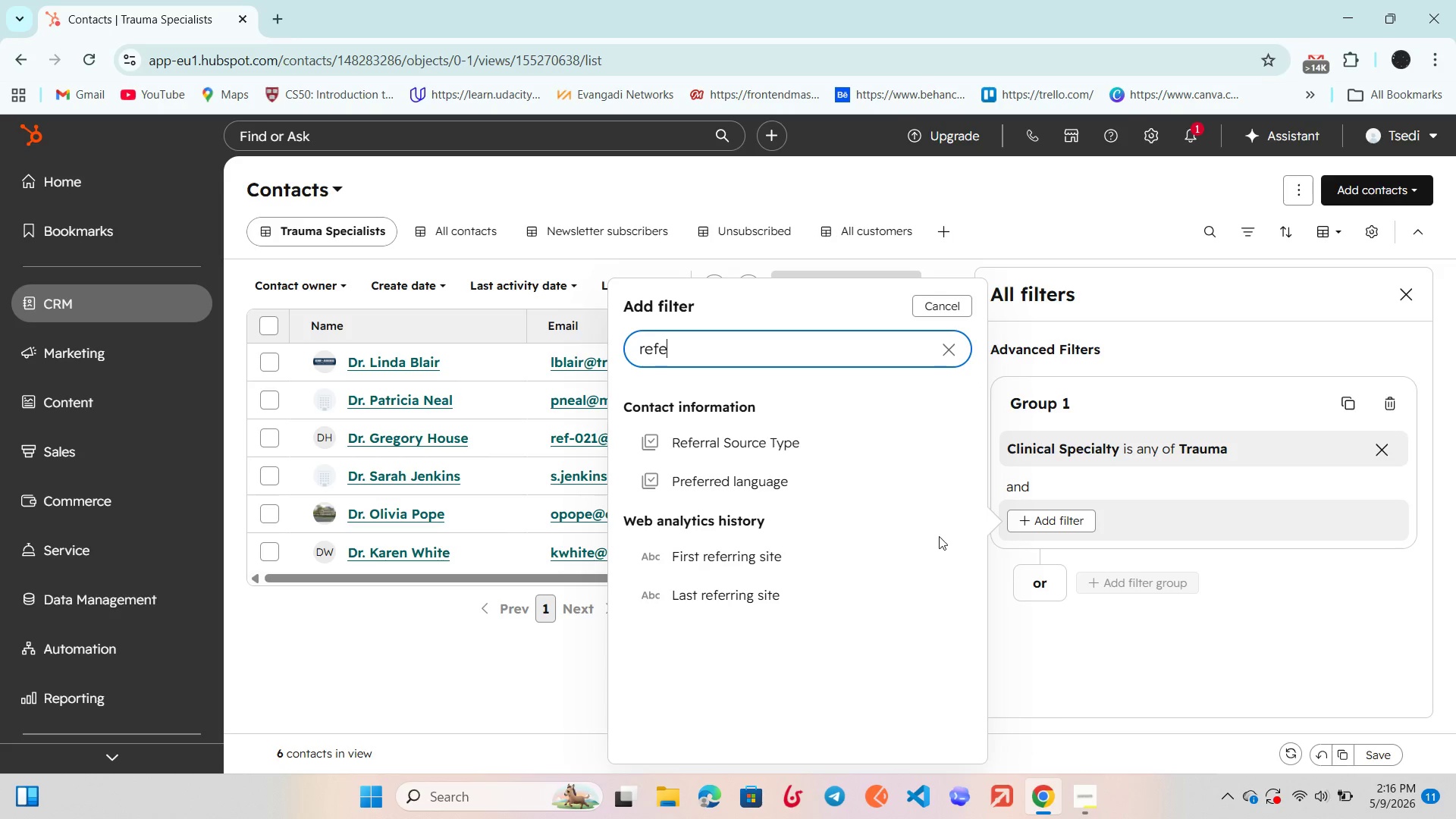 
left_click([767, 443])
 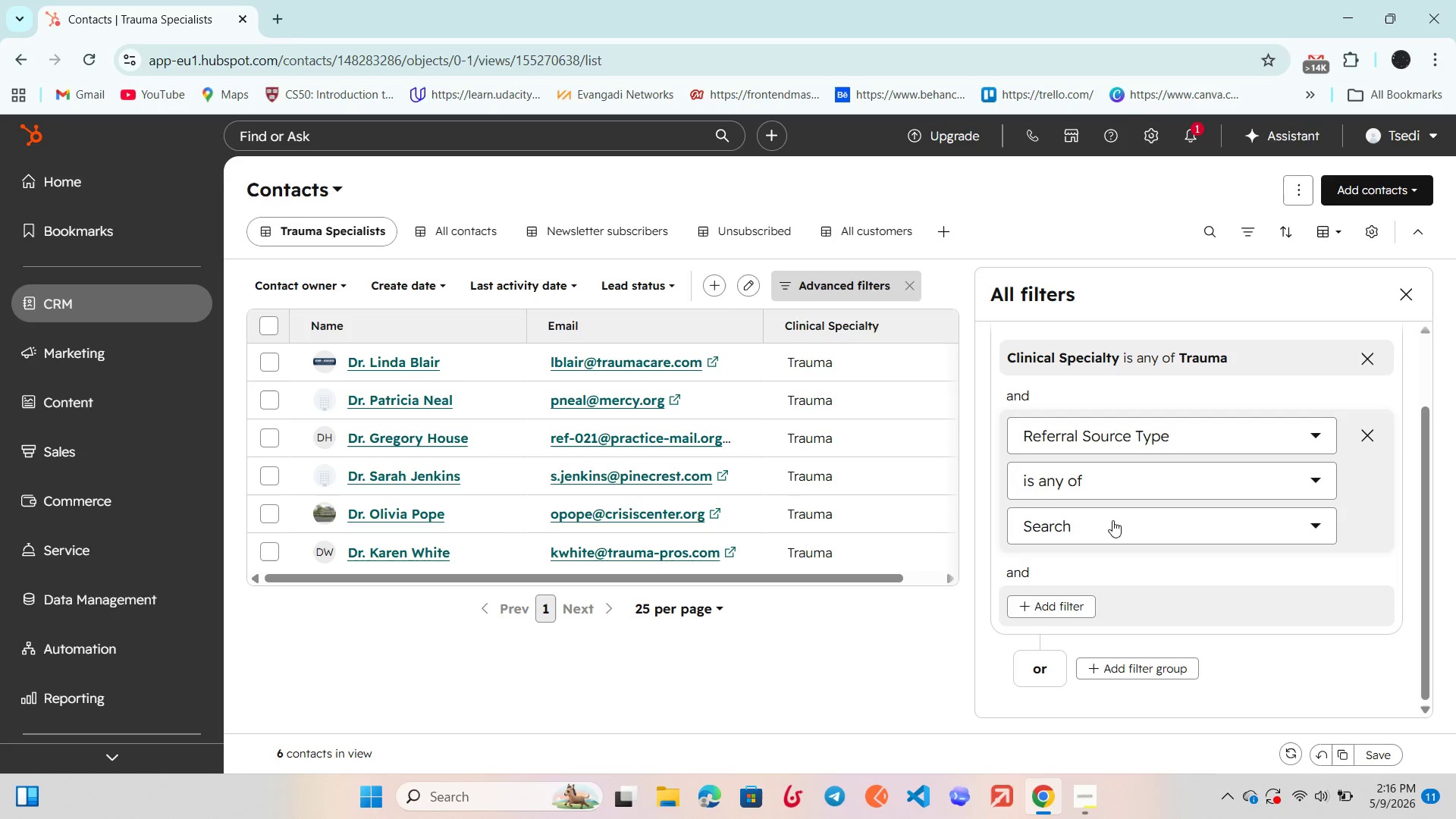 
left_click([1112, 522])
 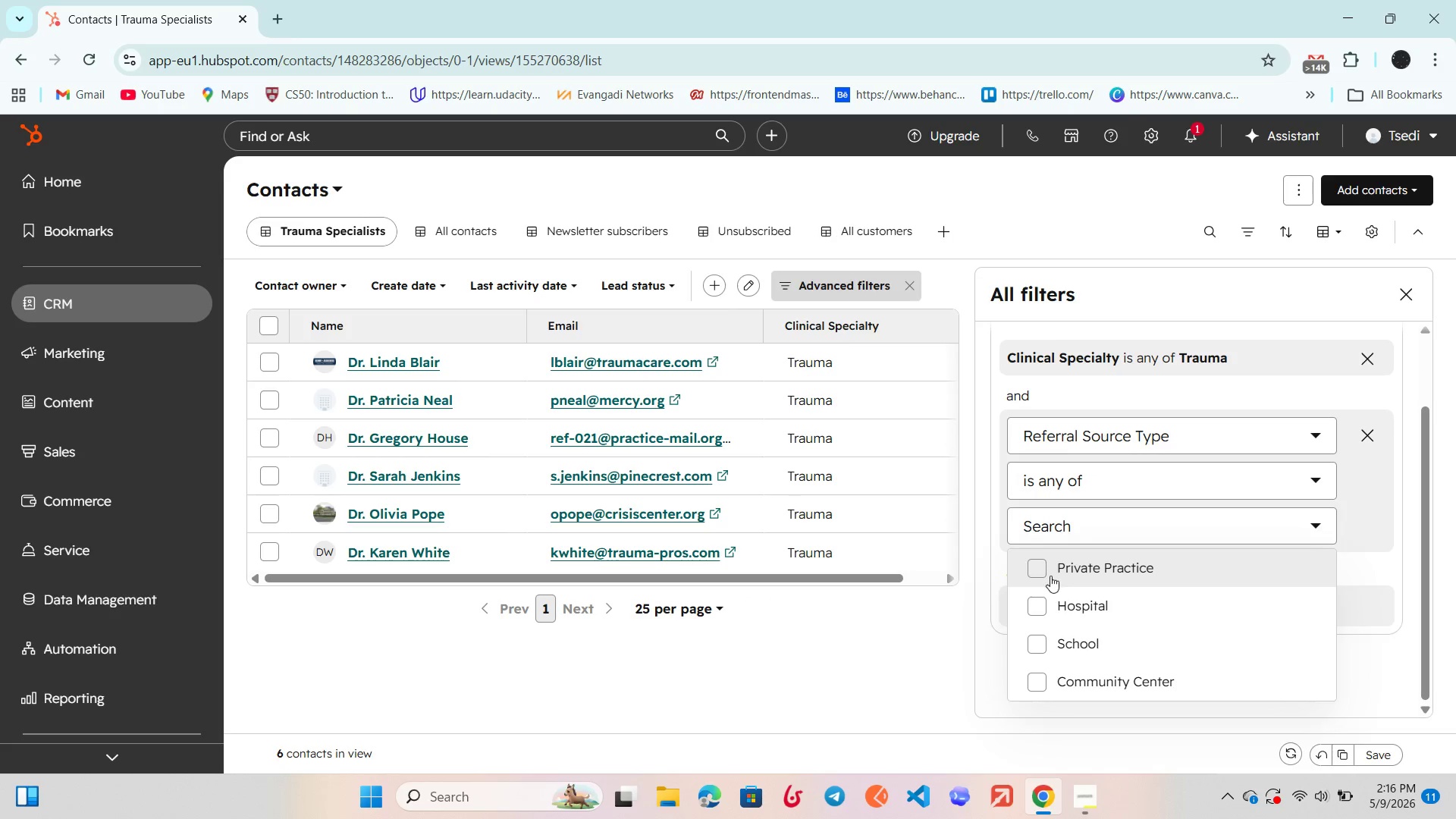 
left_click([1043, 568])
 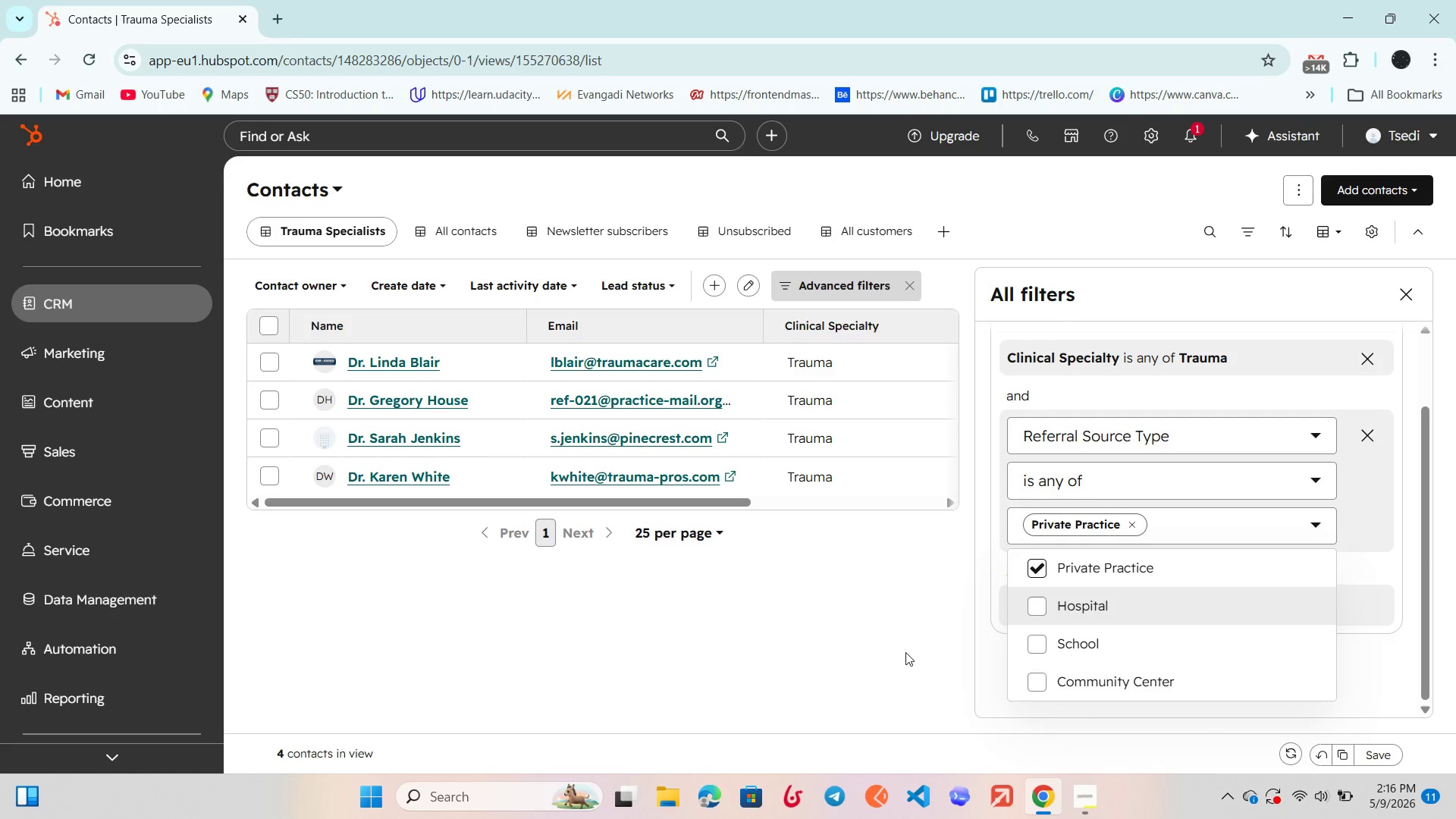 
left_click([923, 643])
 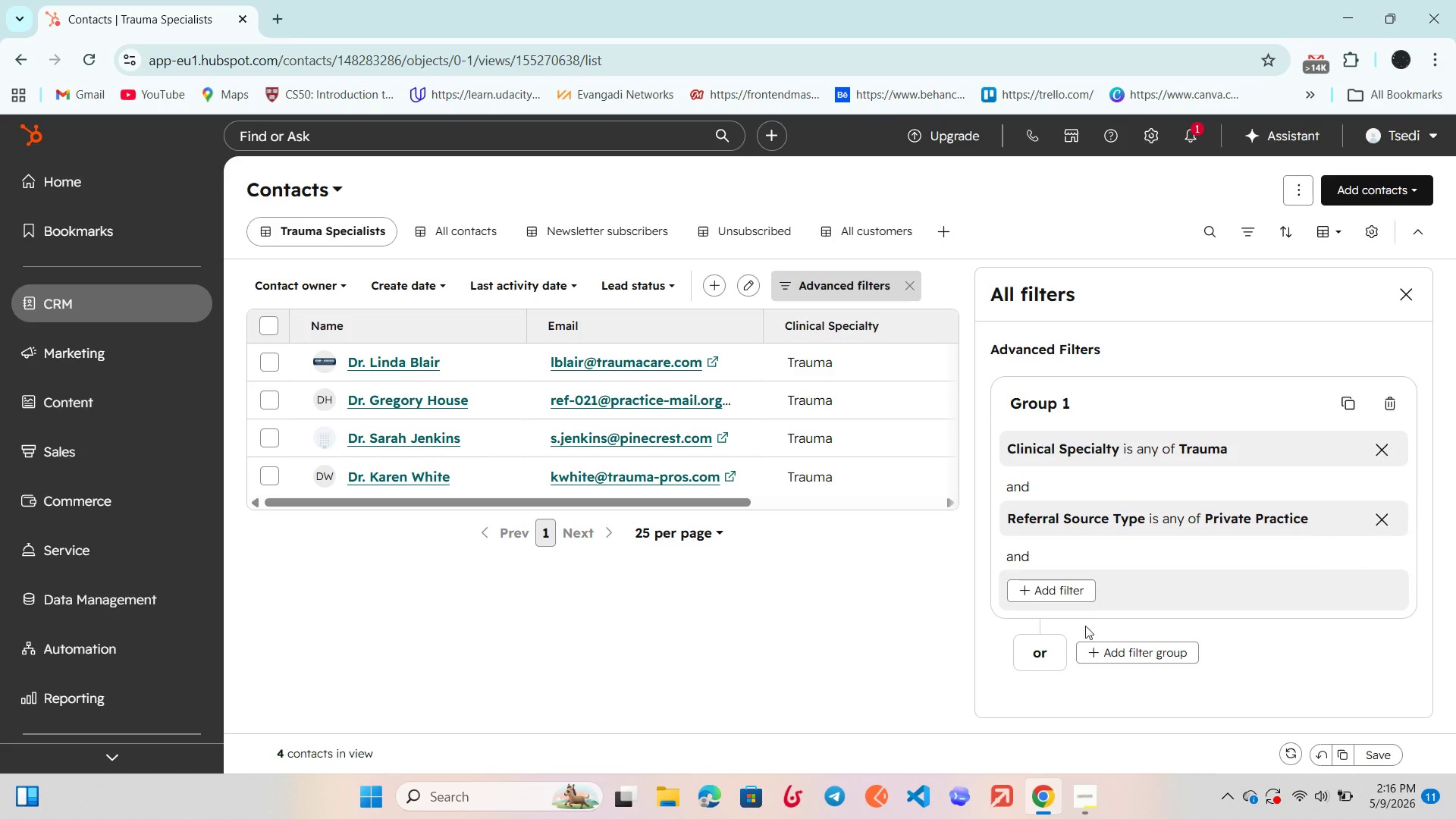 
scroll: coordinate [1090, 615], scroll_direction: down, amount: 4.0
 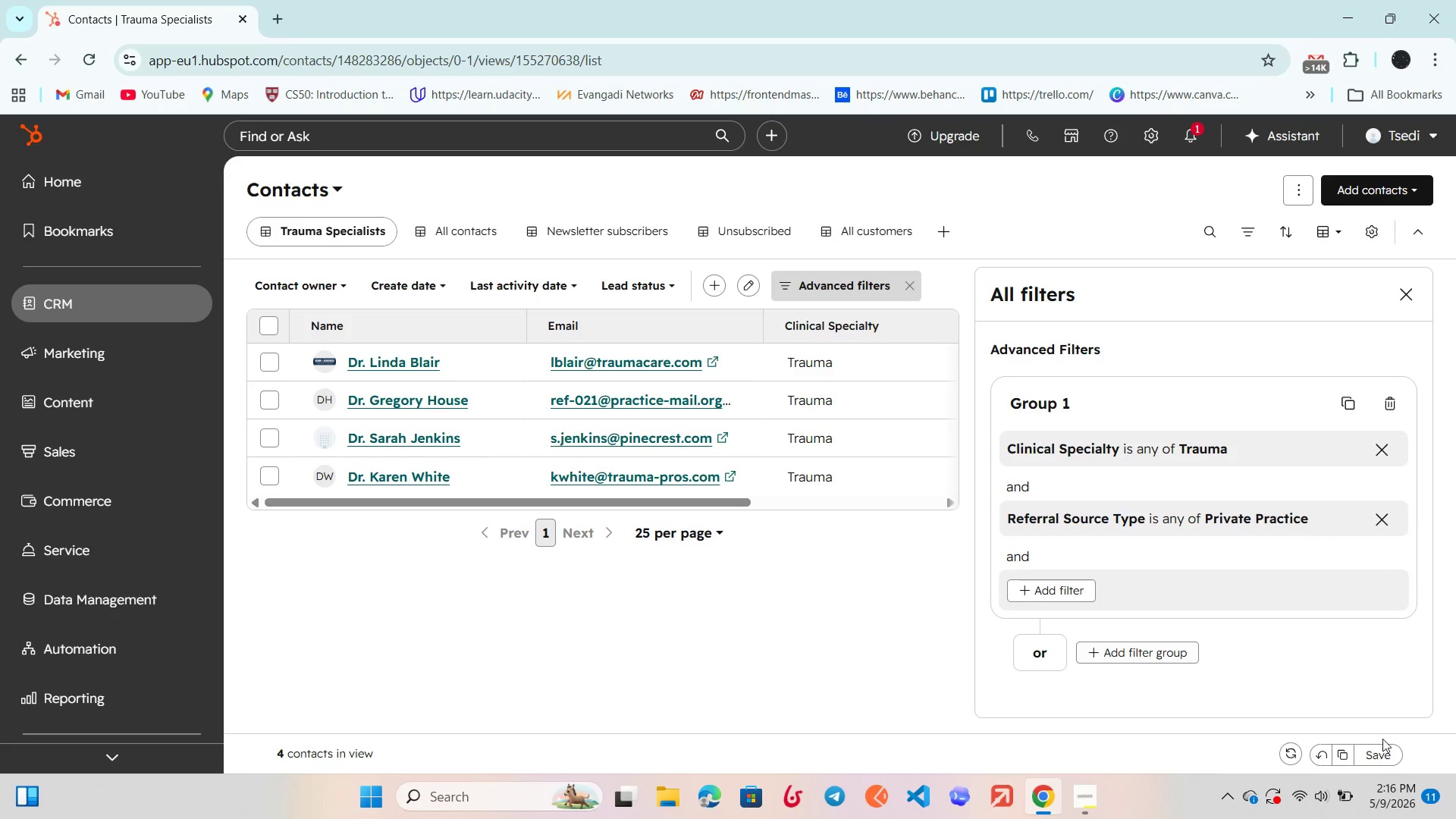 
mouse_move([1375, 737])
 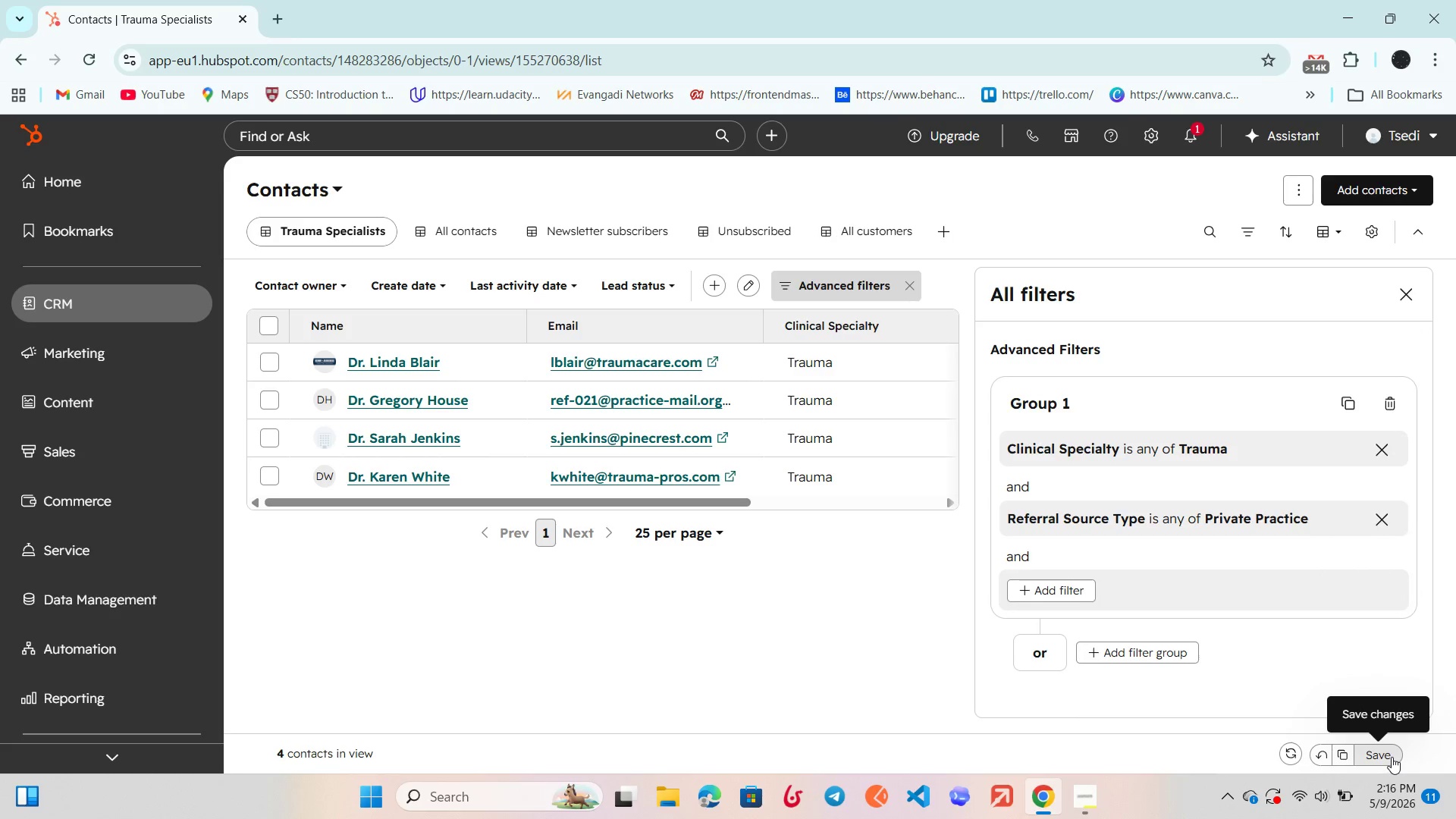 
left_click([1392, 757])
 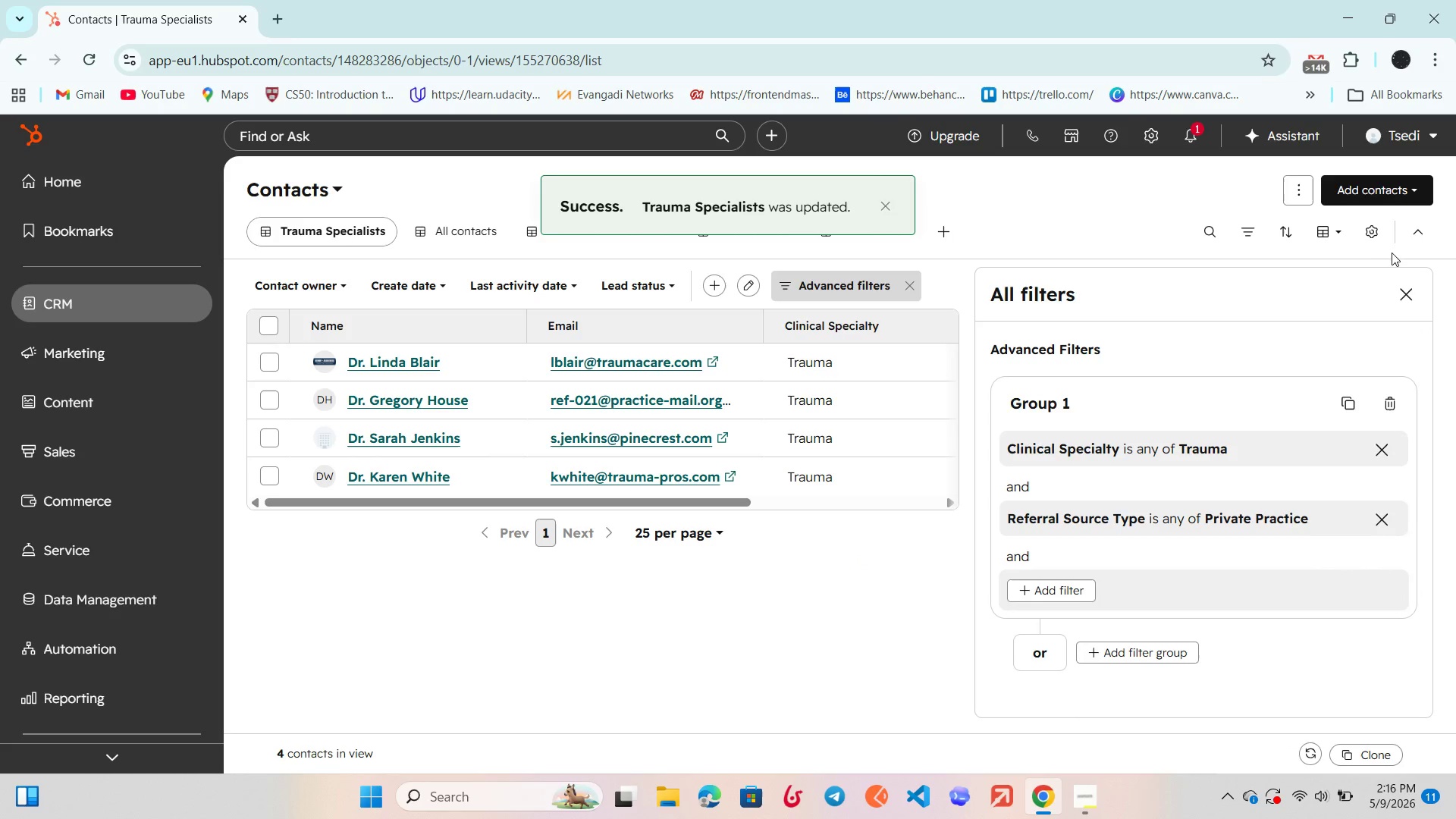 
left_click([1404, 293])
 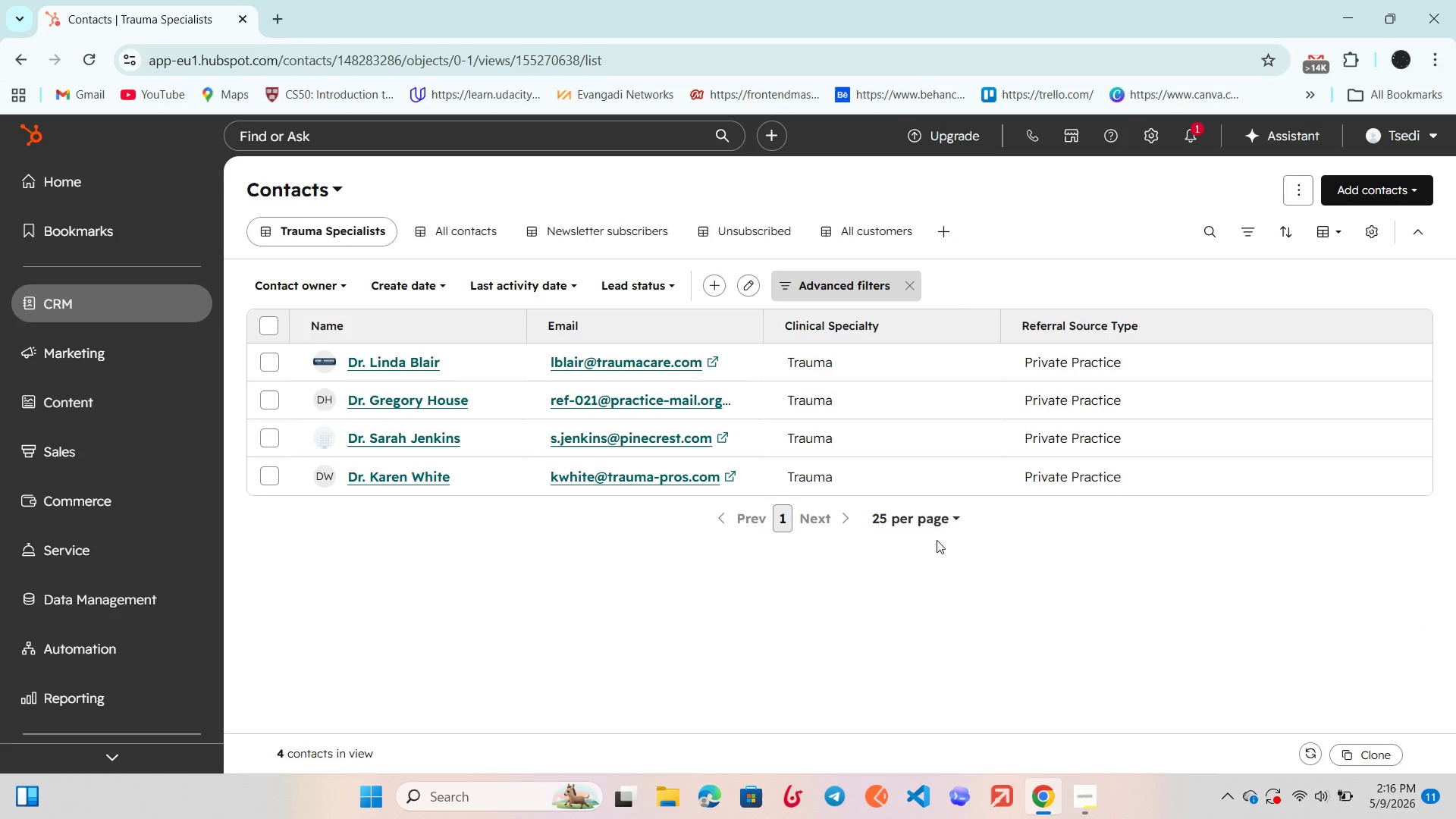 
scroll: coordinate [929, 542], scroll_direction: up, amount: 4.0
 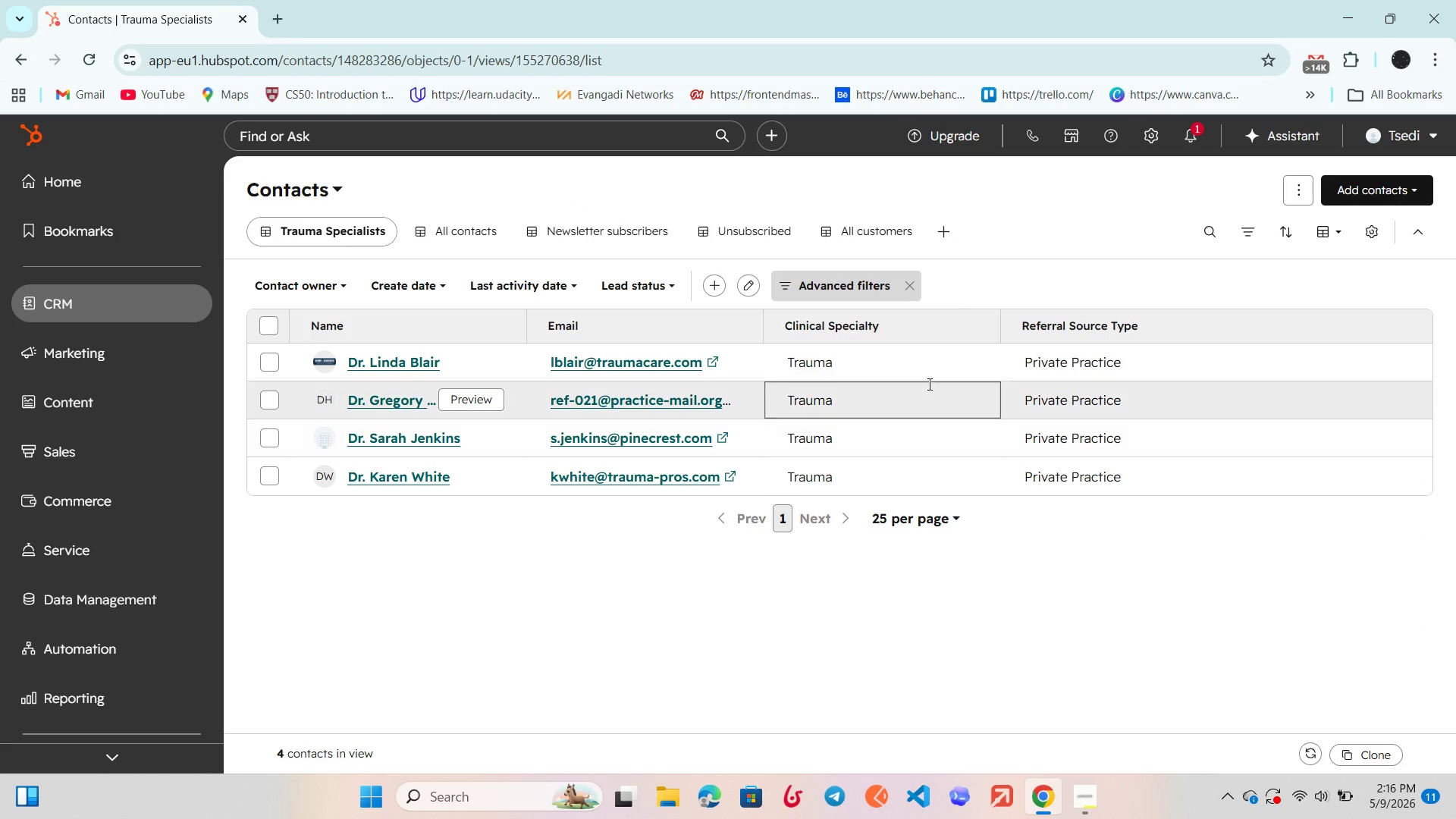 
scroll: coordinate [931, 522], scroll_direction: down, amount: 5.0
 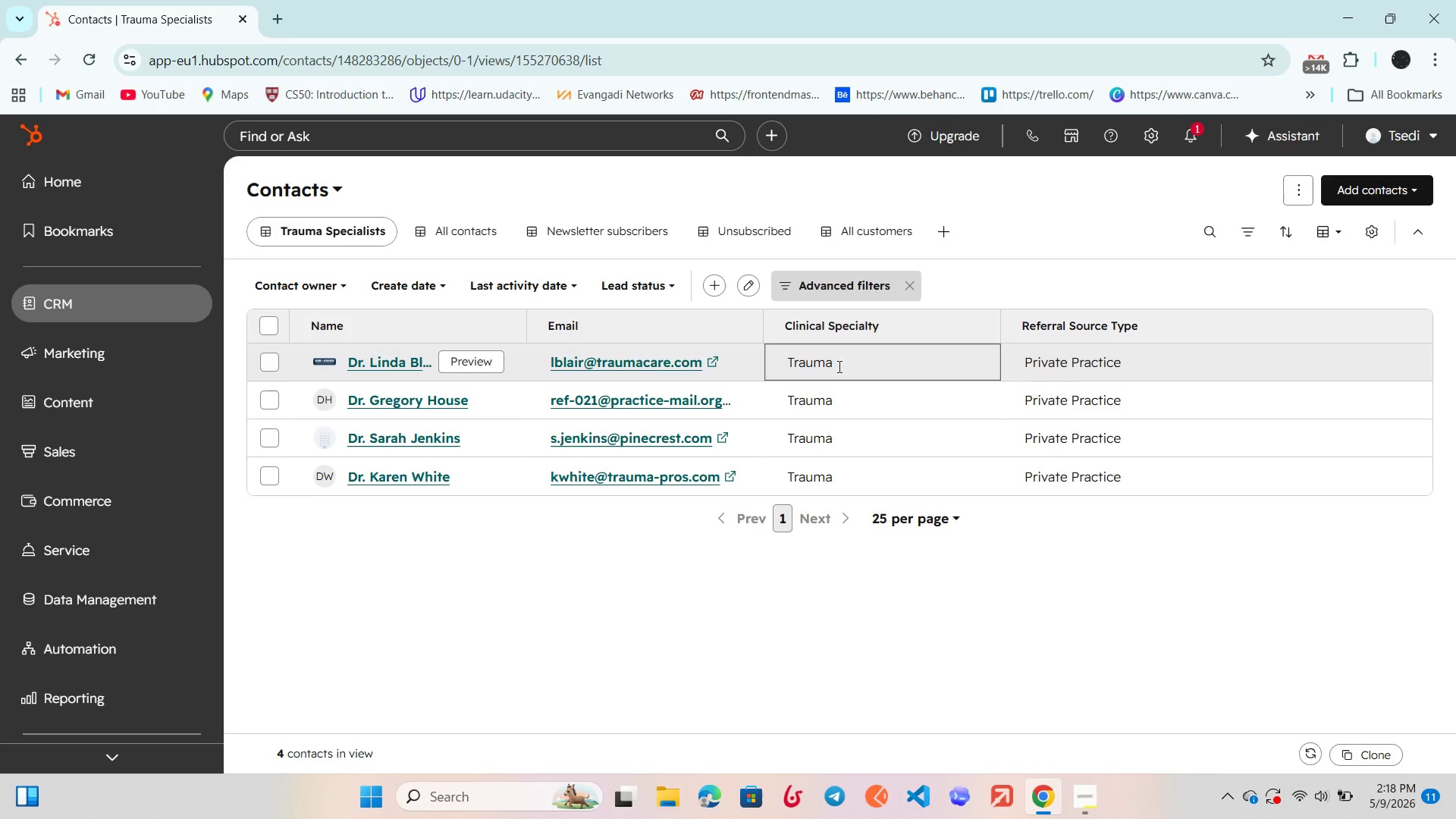 
wait(70.11)
 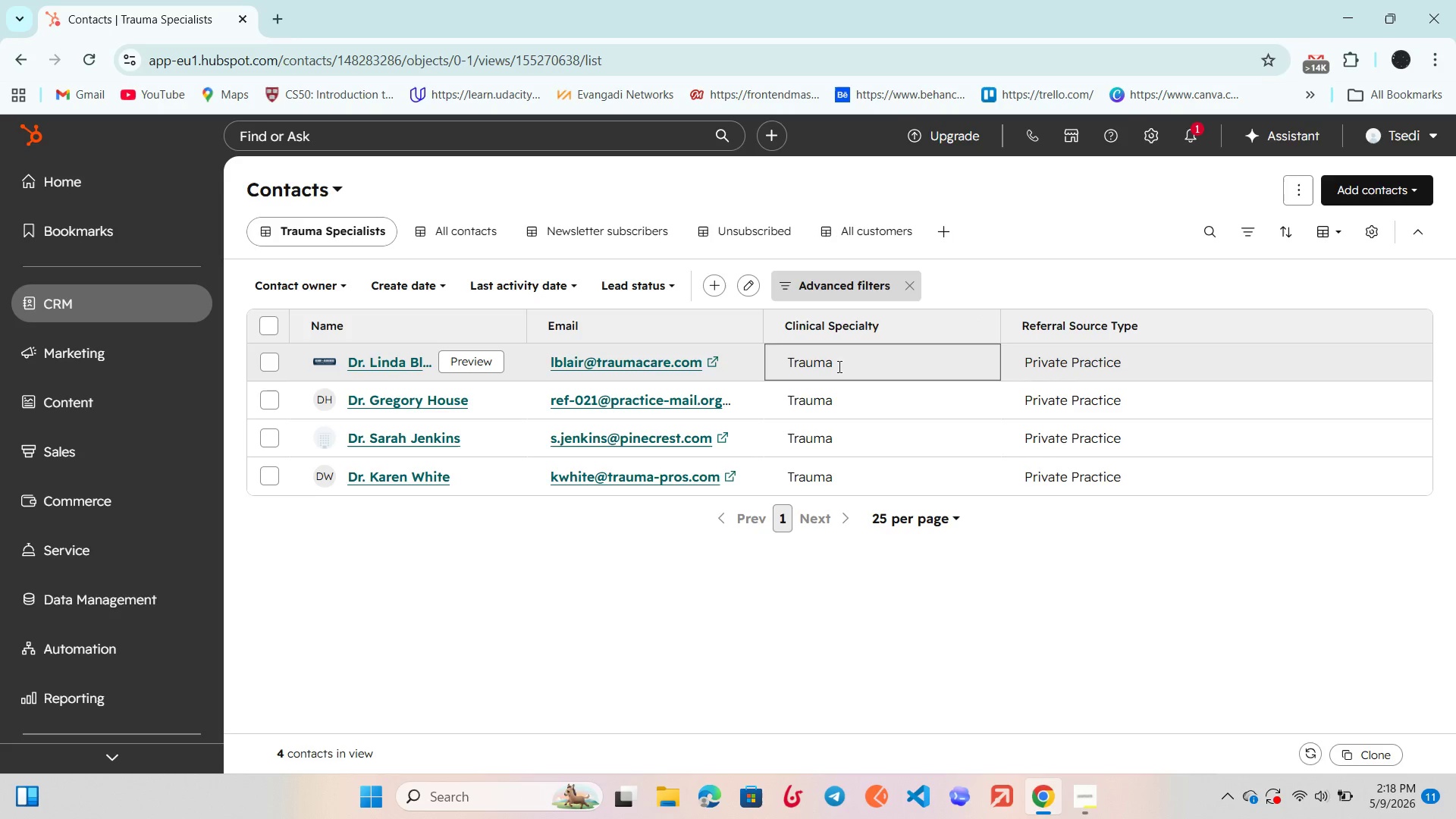 
left_click([1191, 125])
 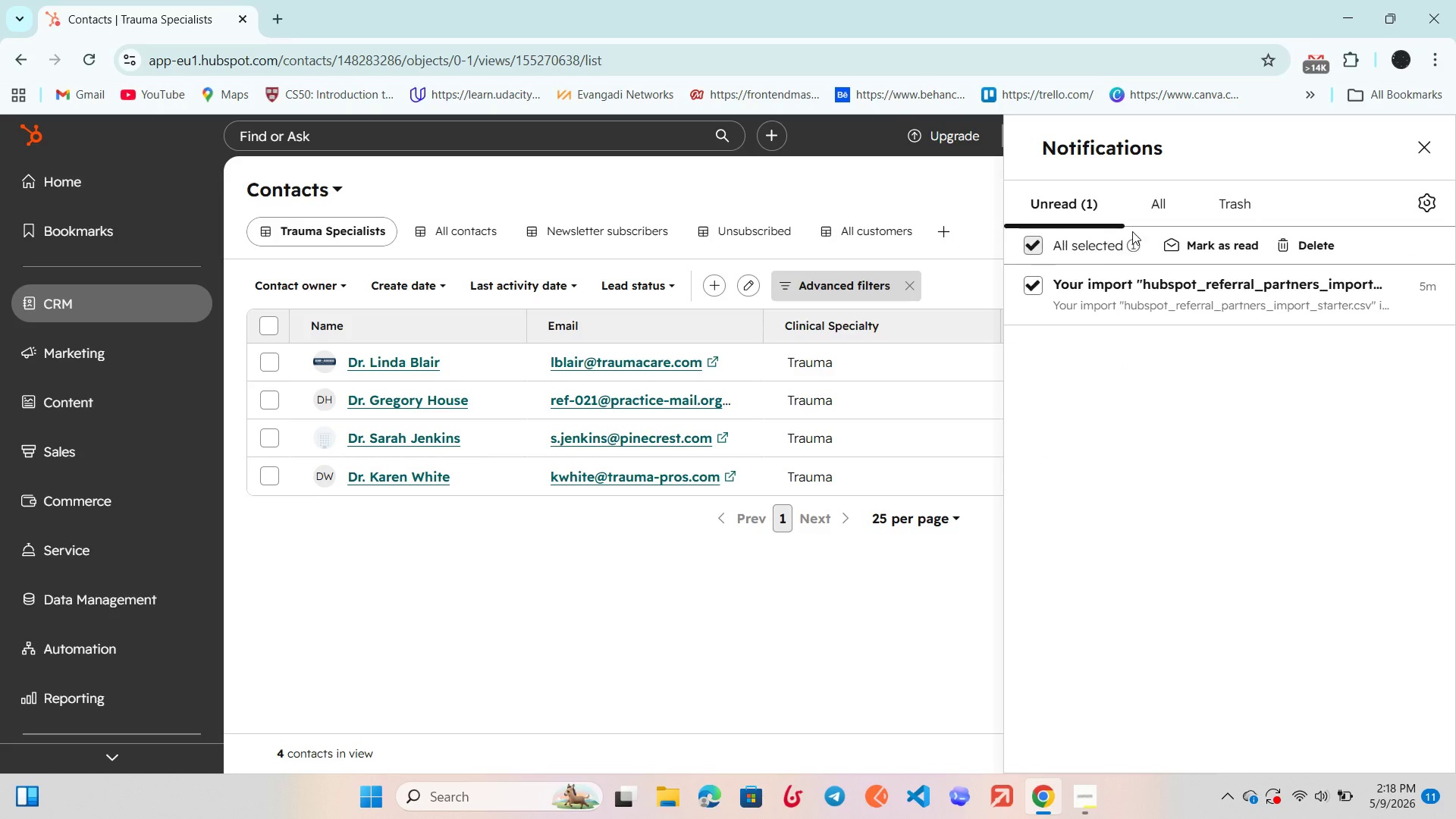 
left_click_drag(start_coordinate=[1208, 247], to_coordinate=[1208, 256])
 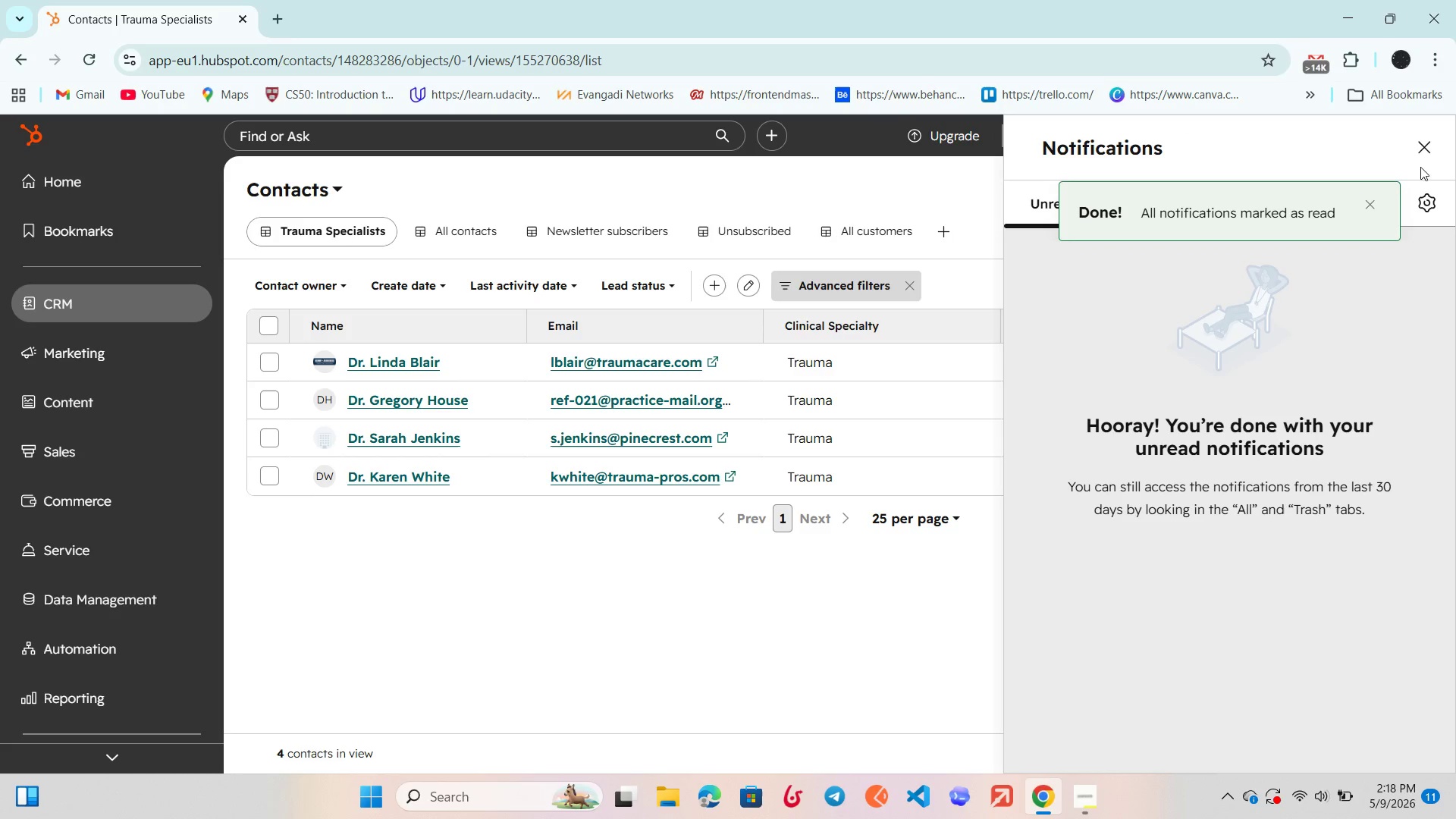 
left_click([1424, 155])